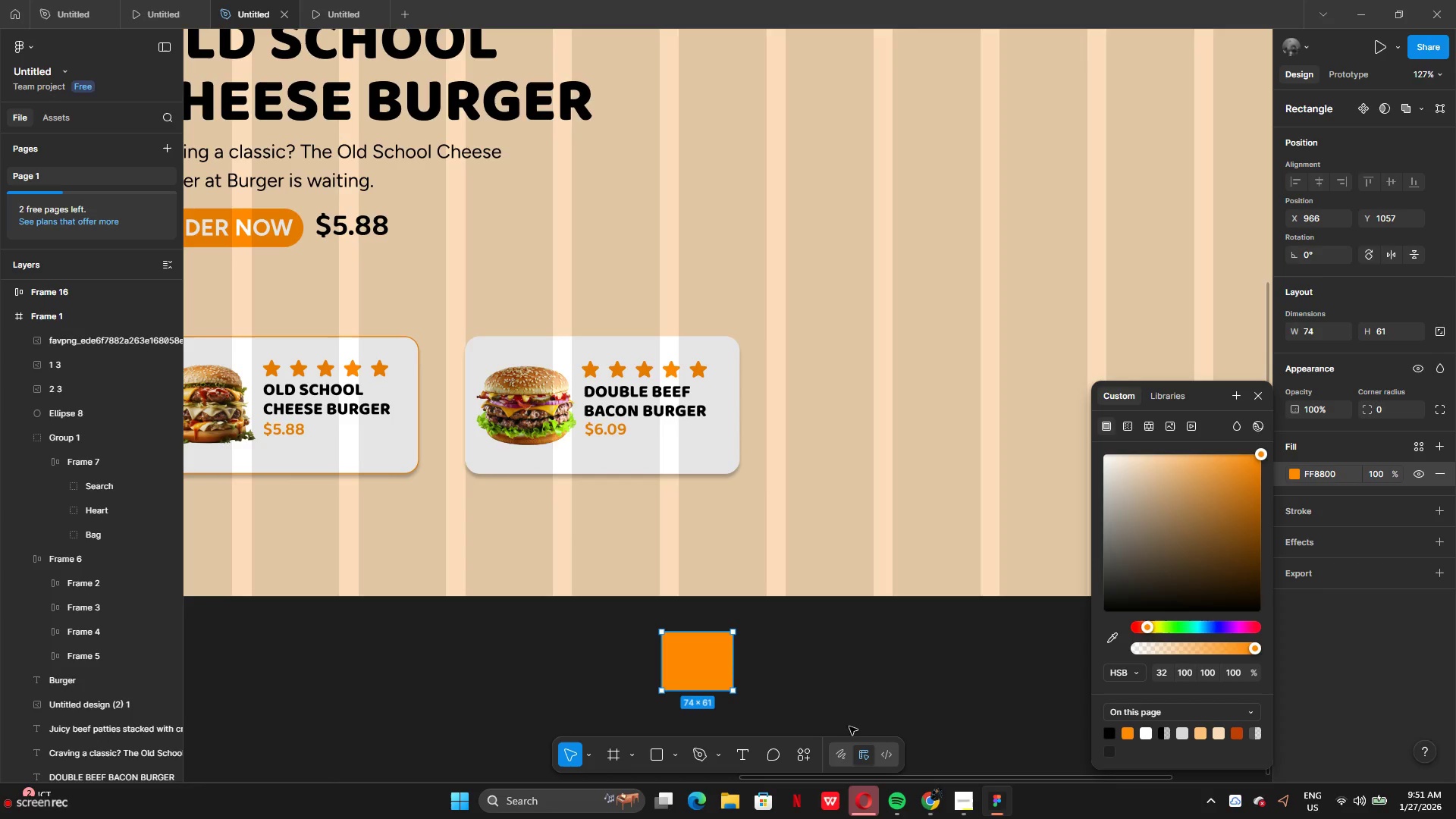 
left_click([865, 705])
 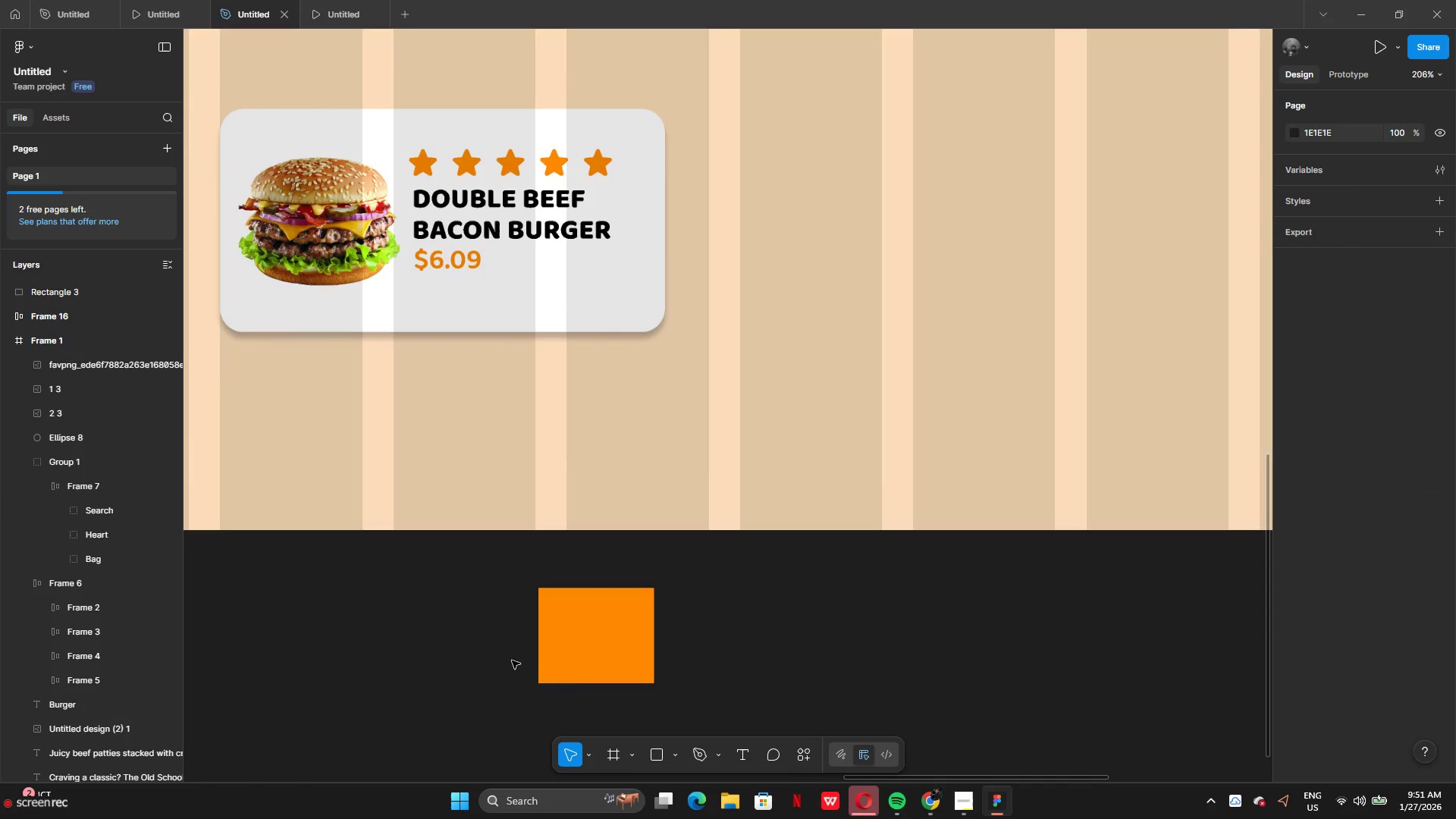 
left_click([574, 653])
 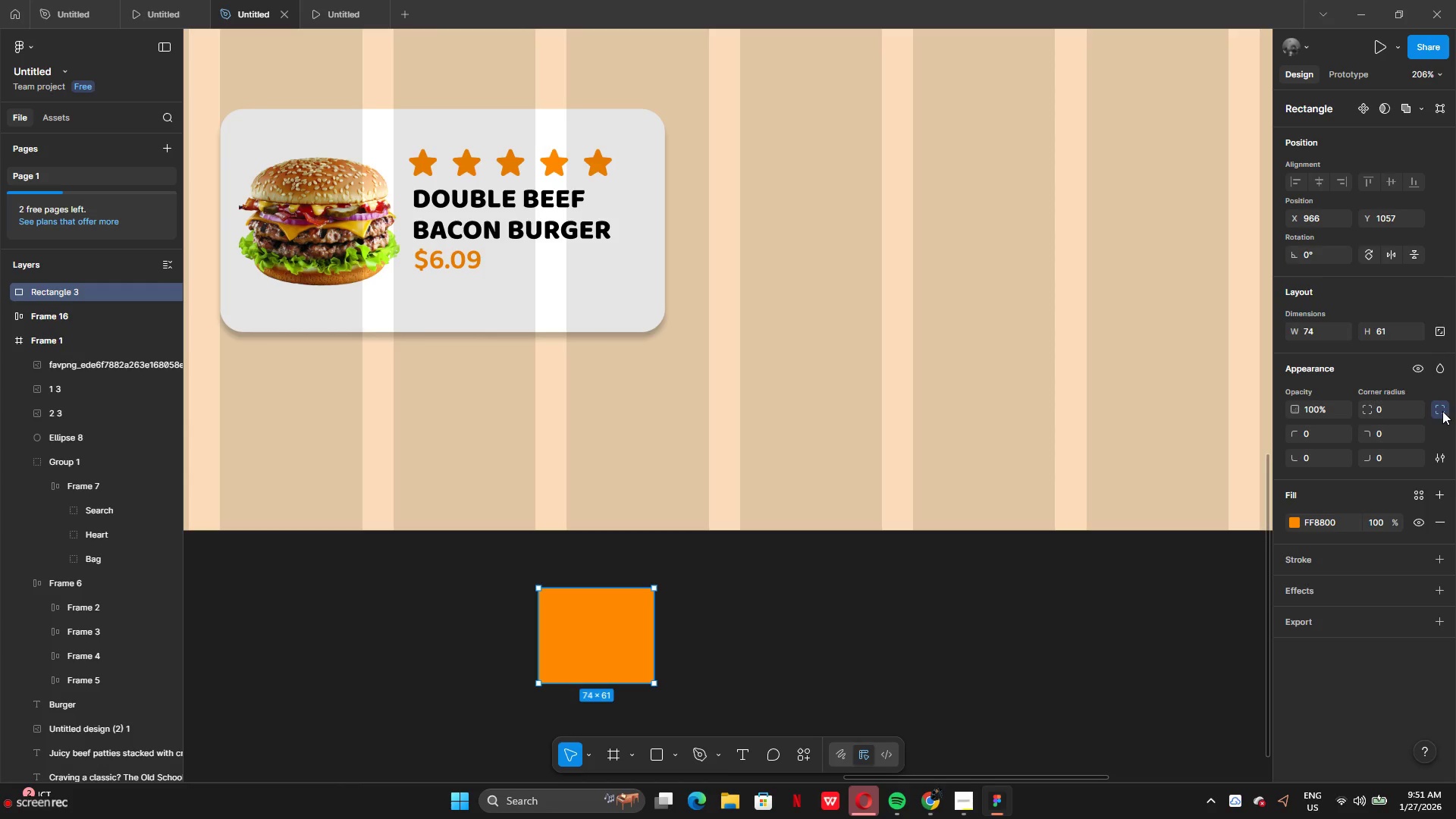 
wait(8.81)
 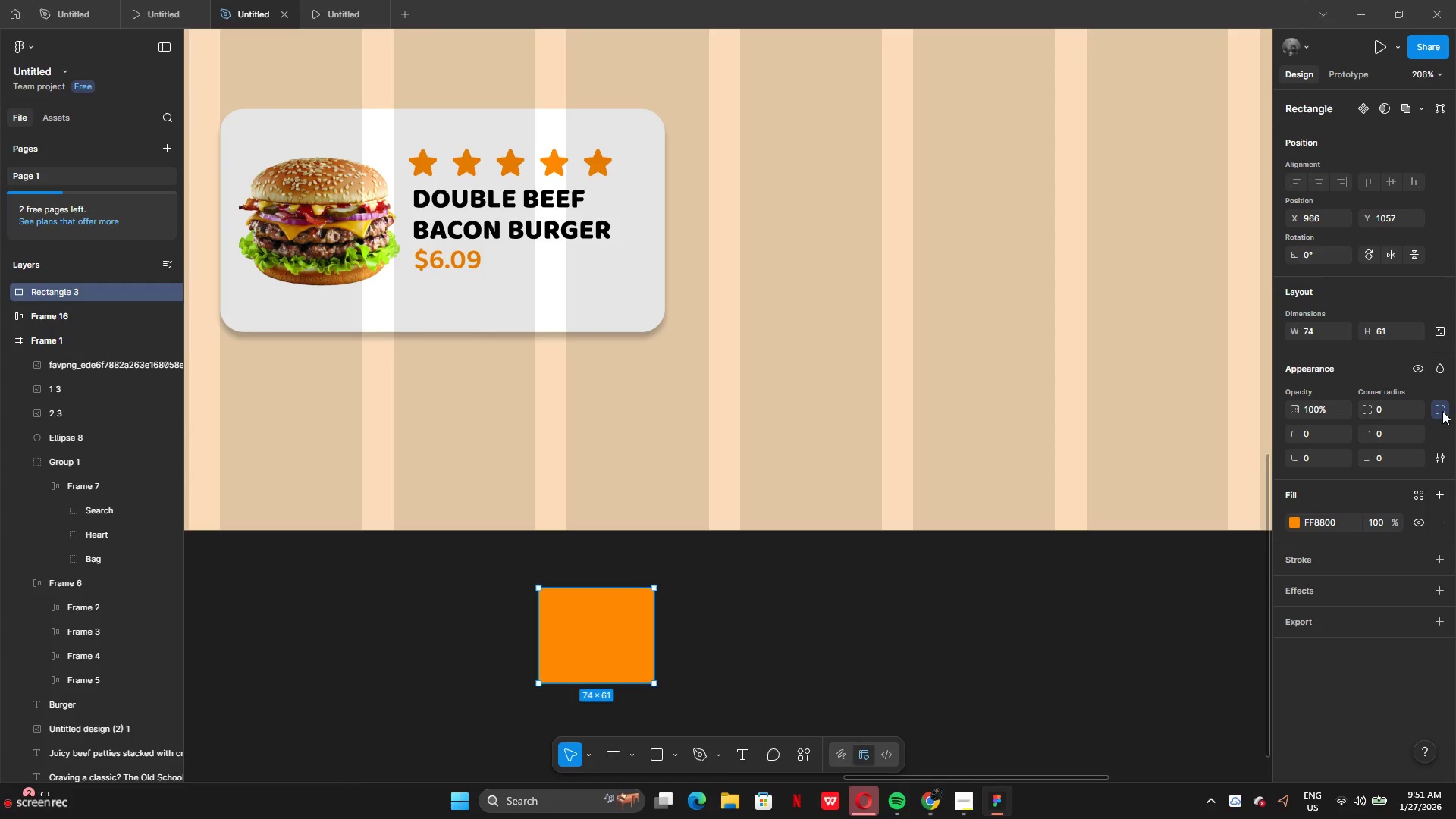 
left_click([1387, 459])
 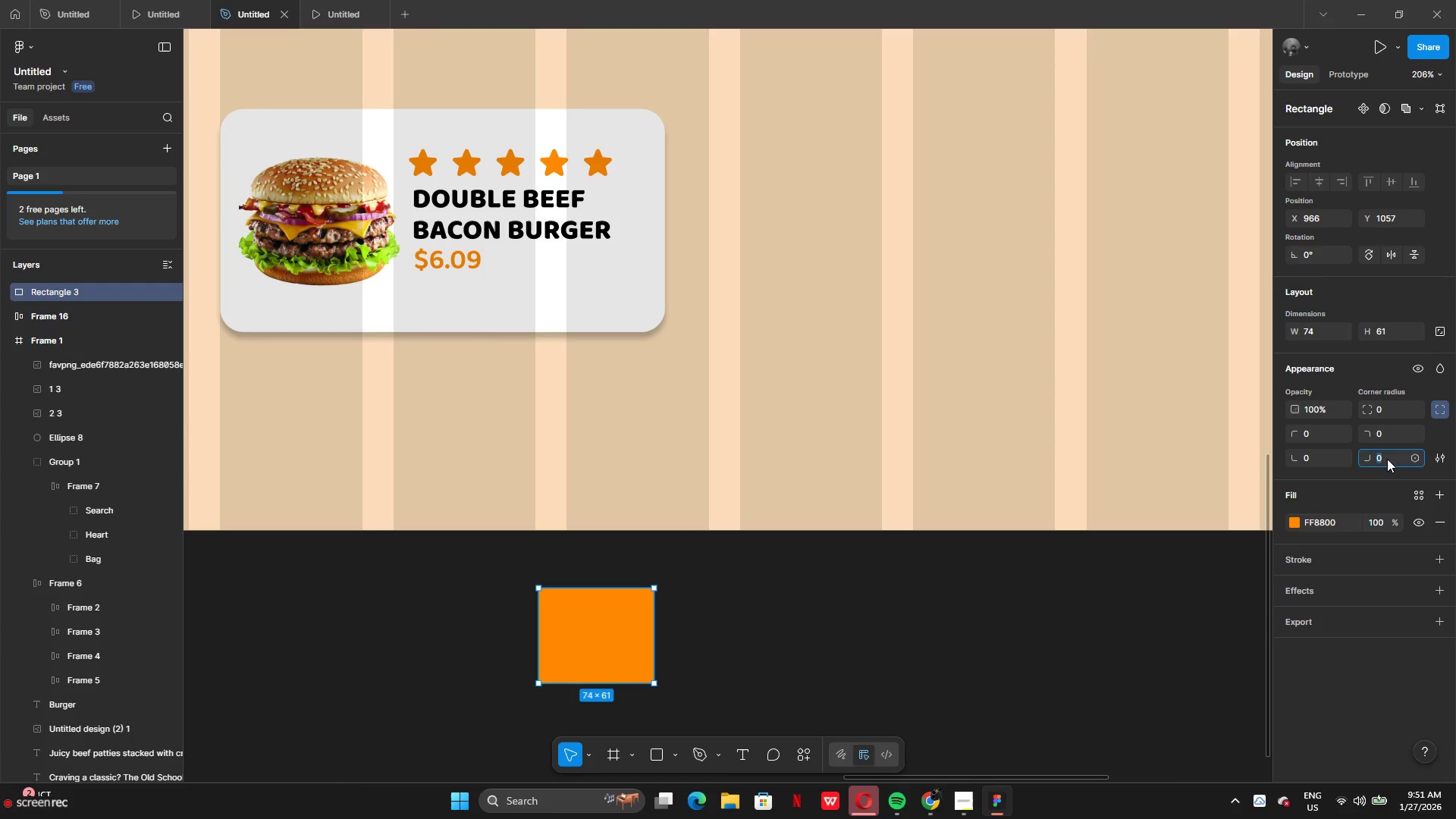 
type(12)
 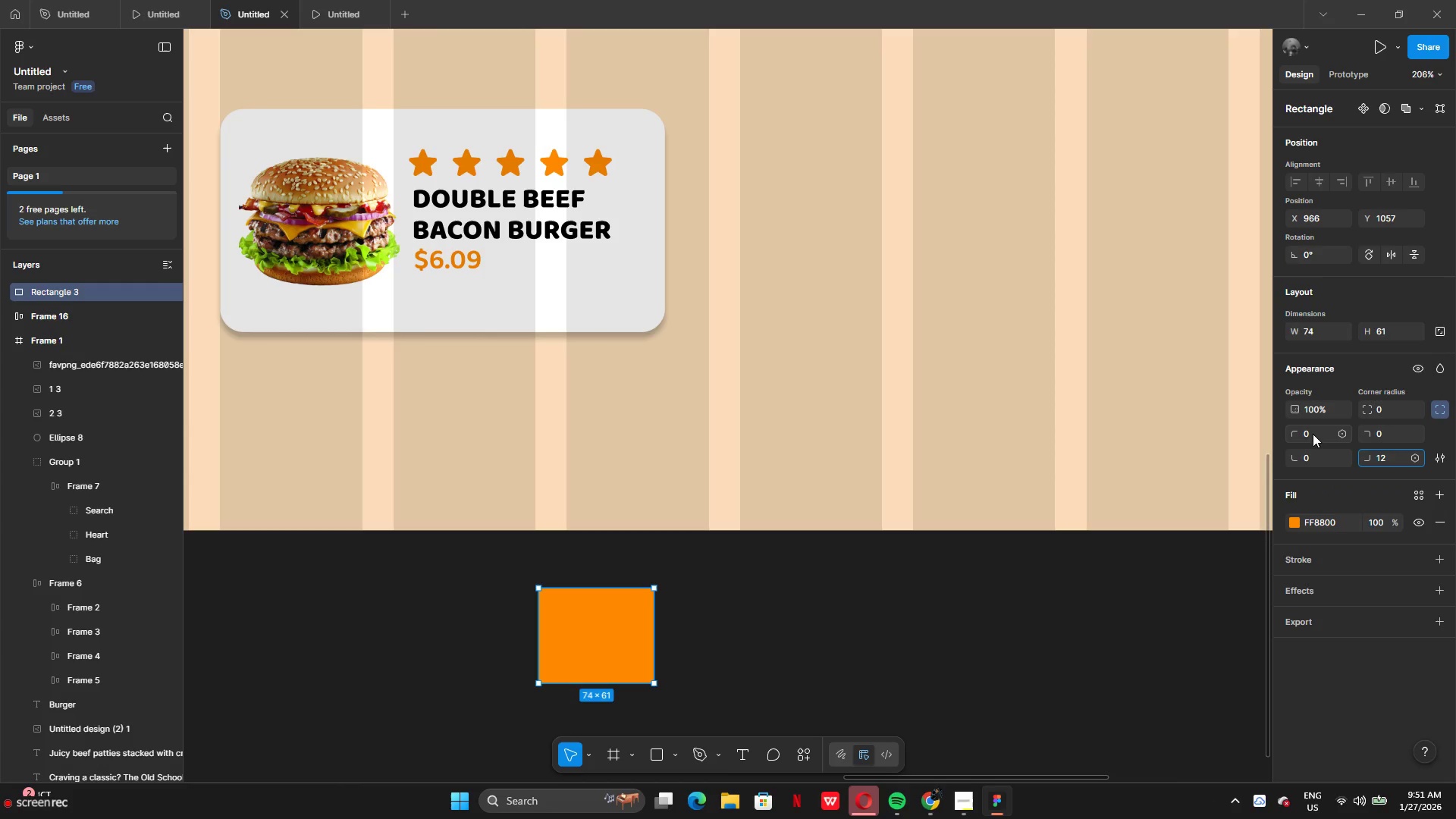 
left_click([1313, 434])
 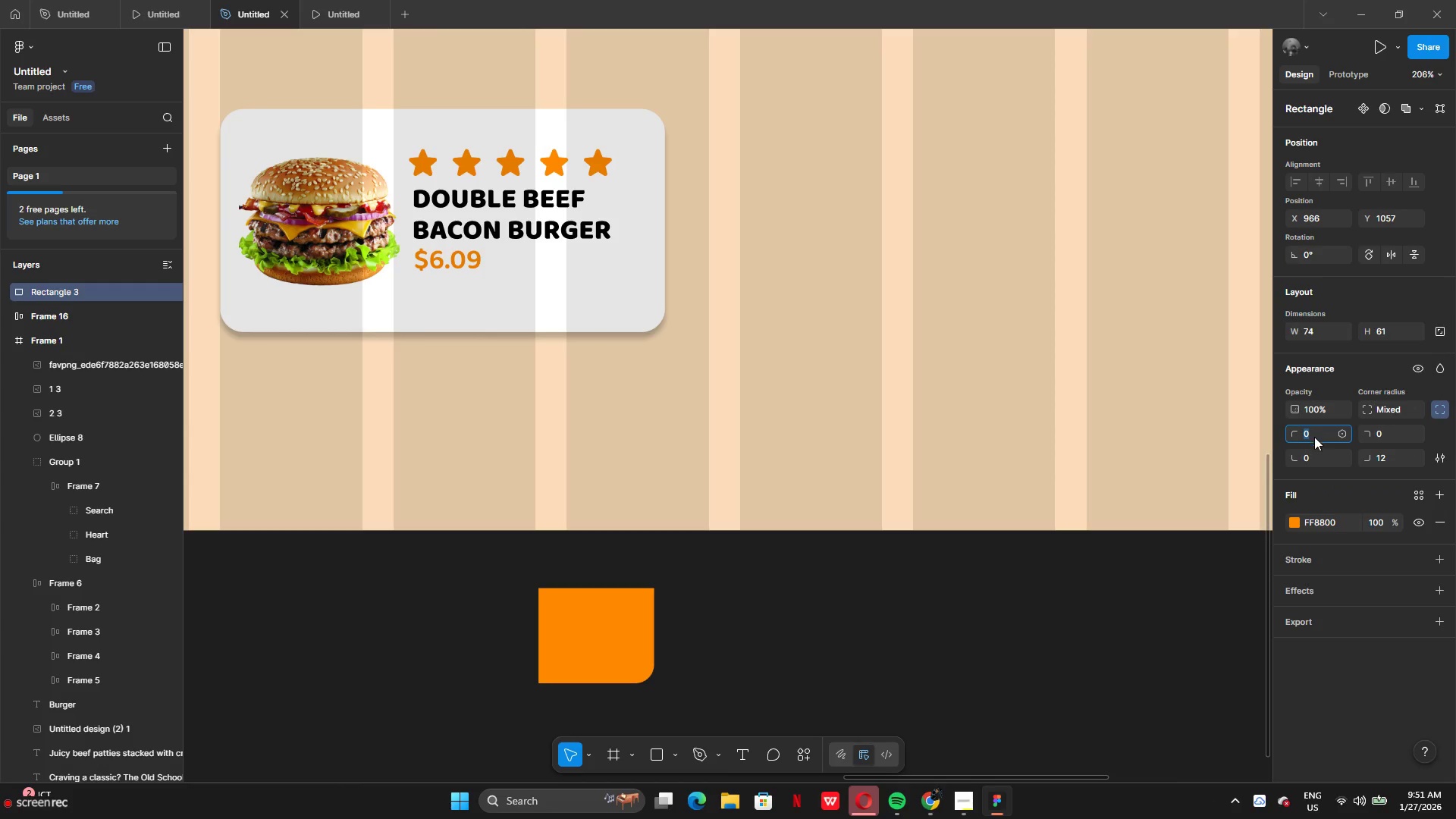 
hold_key(key=1, duration=0.41)
 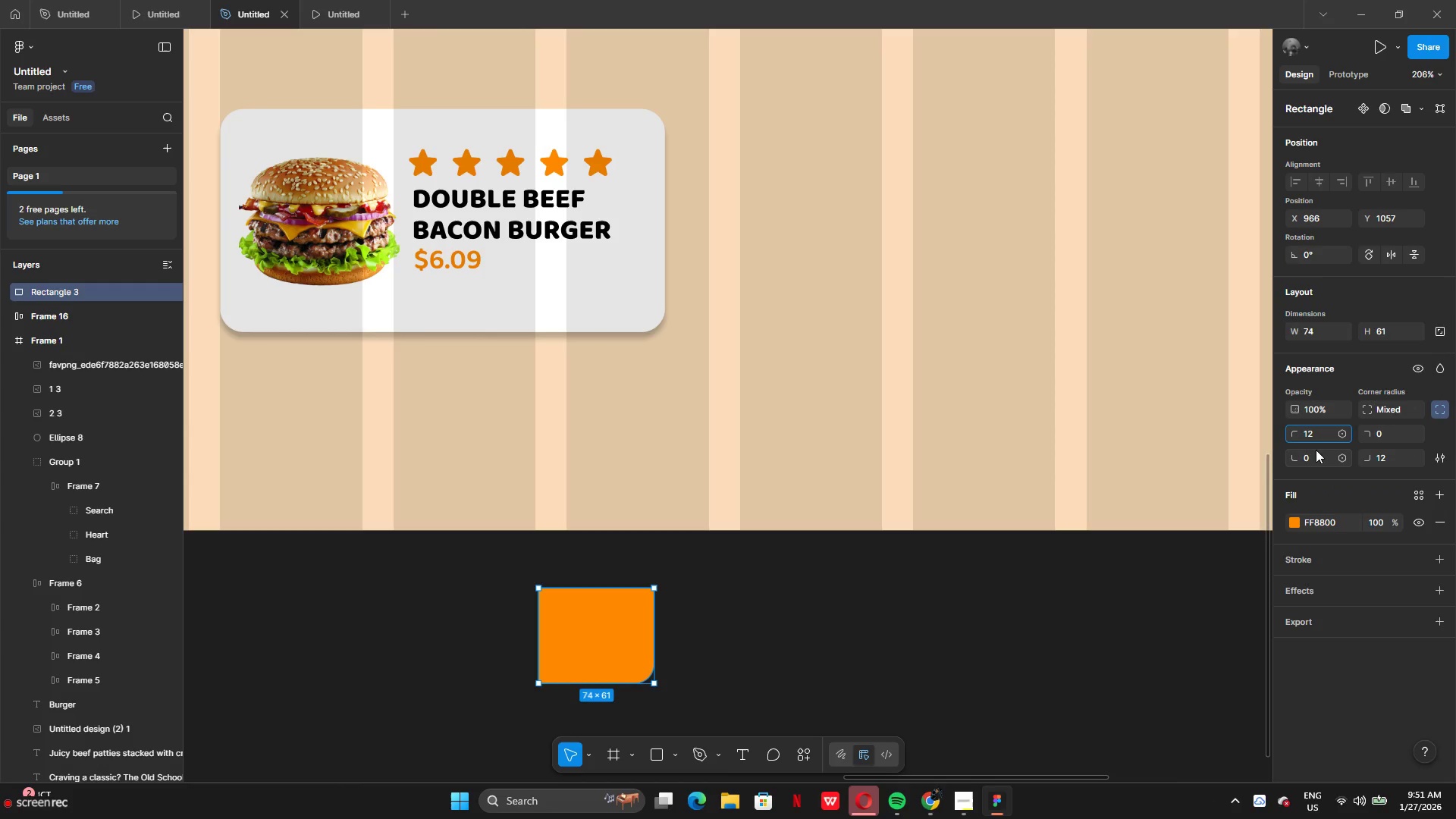 
key(2)
 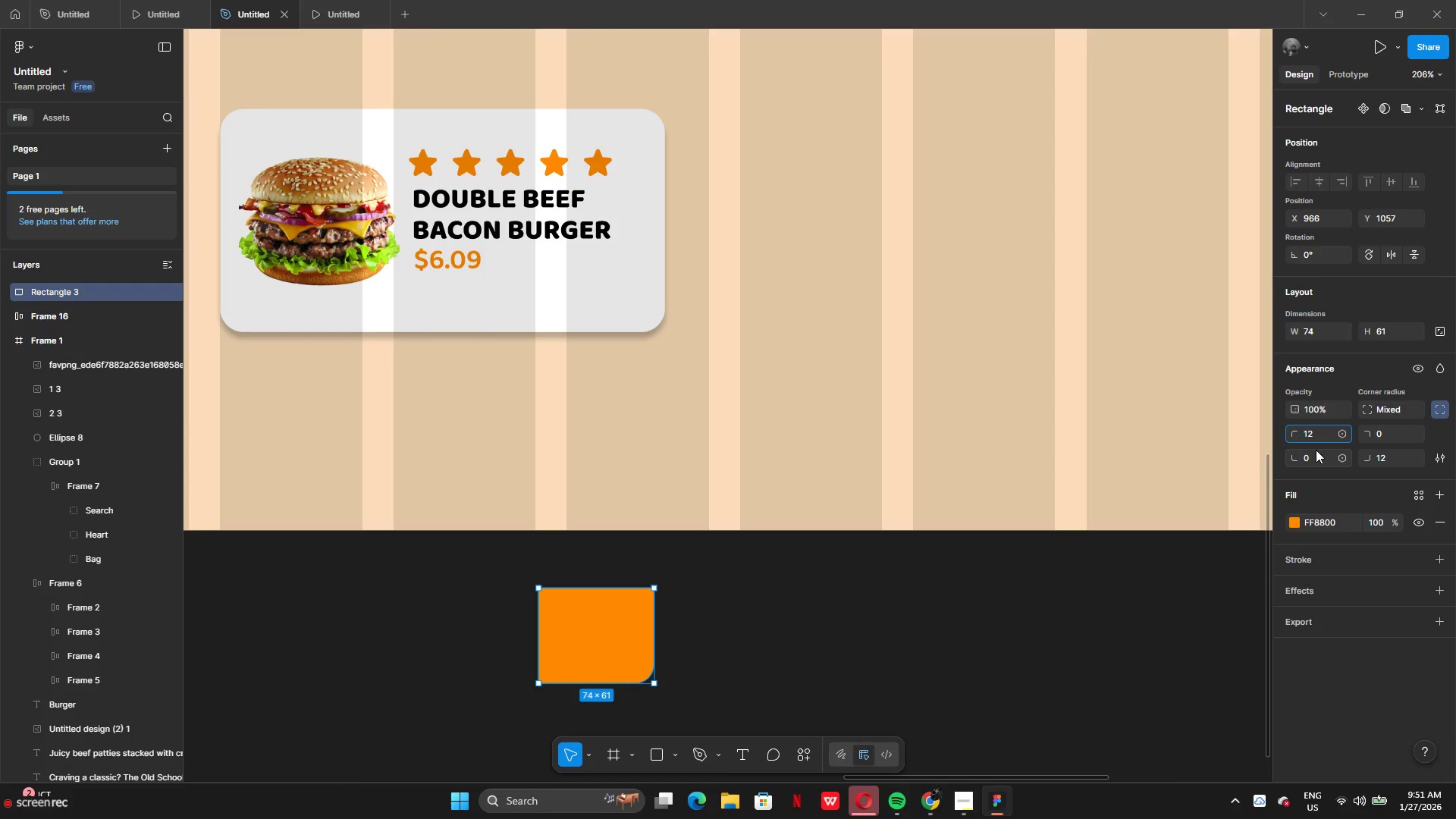 
key(Enter)
 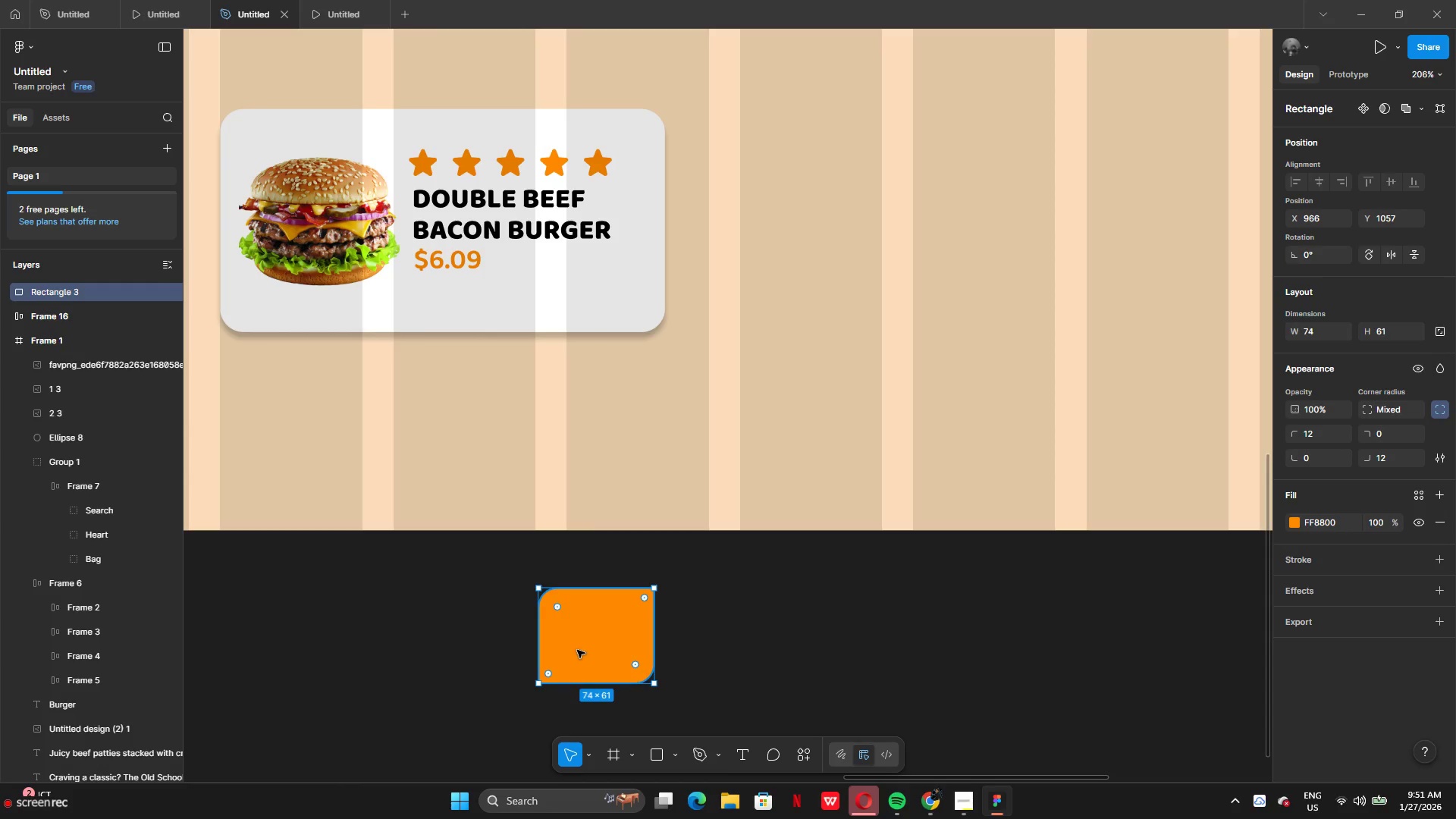 
left_click_drag(start_coordinate=[595, 659], to_coordinate=[601, 308])
 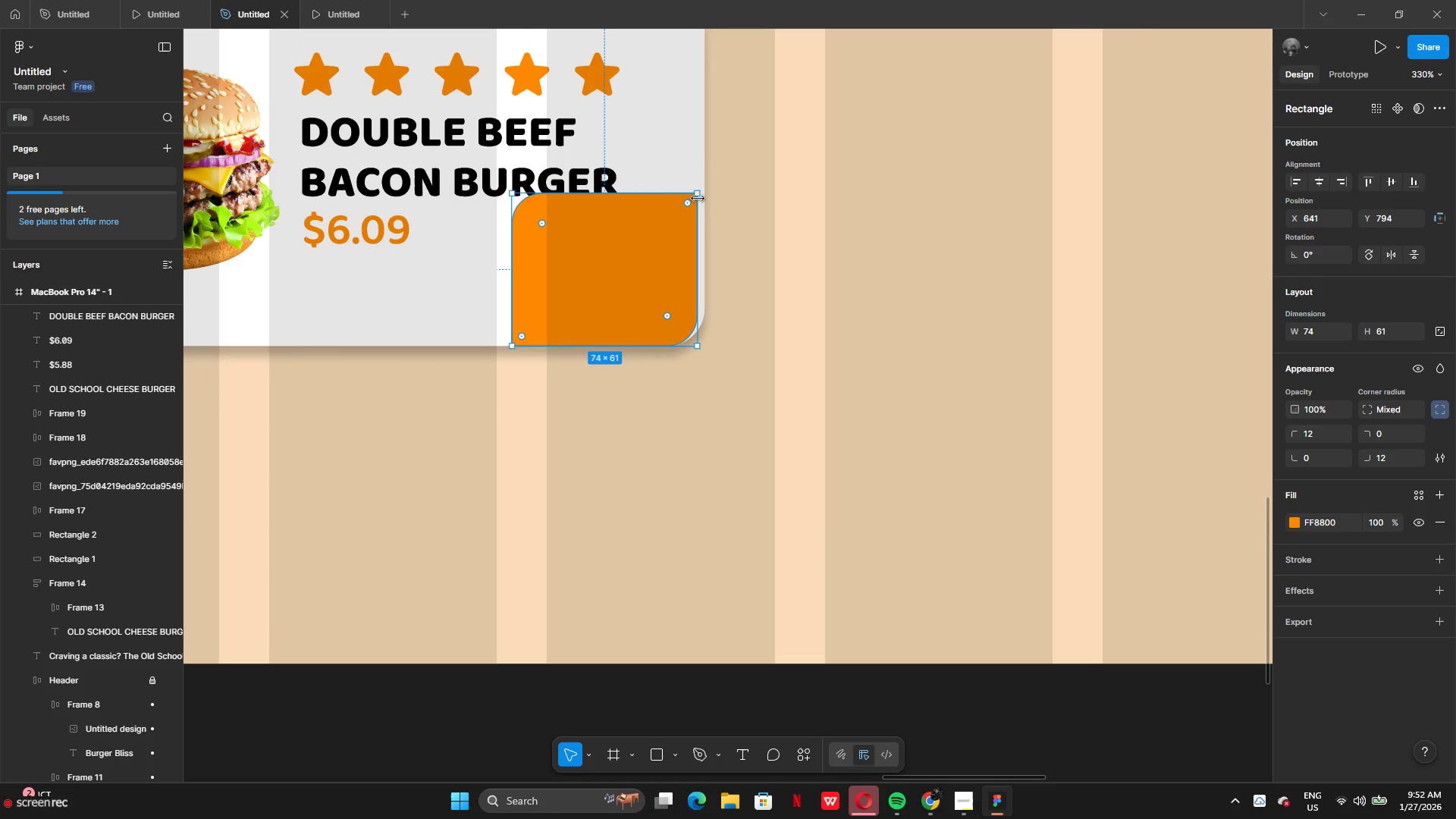 
left_click_drag(start_coordinate=[698, 197], to_coordinate=[676, 236])
 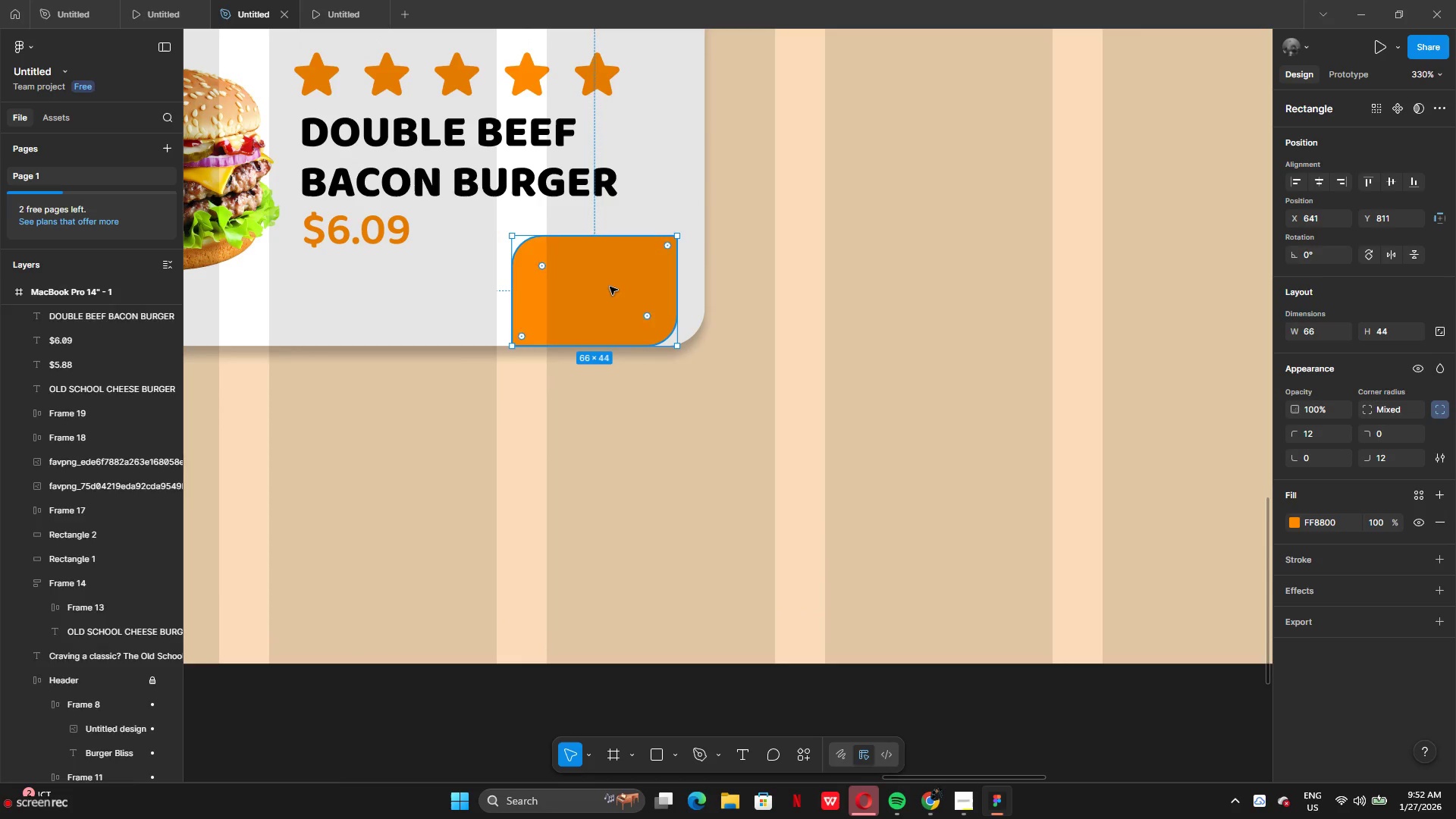 
left_click_drag(start_coordinate=[610, 287], to_coordinate=[638, 284])
 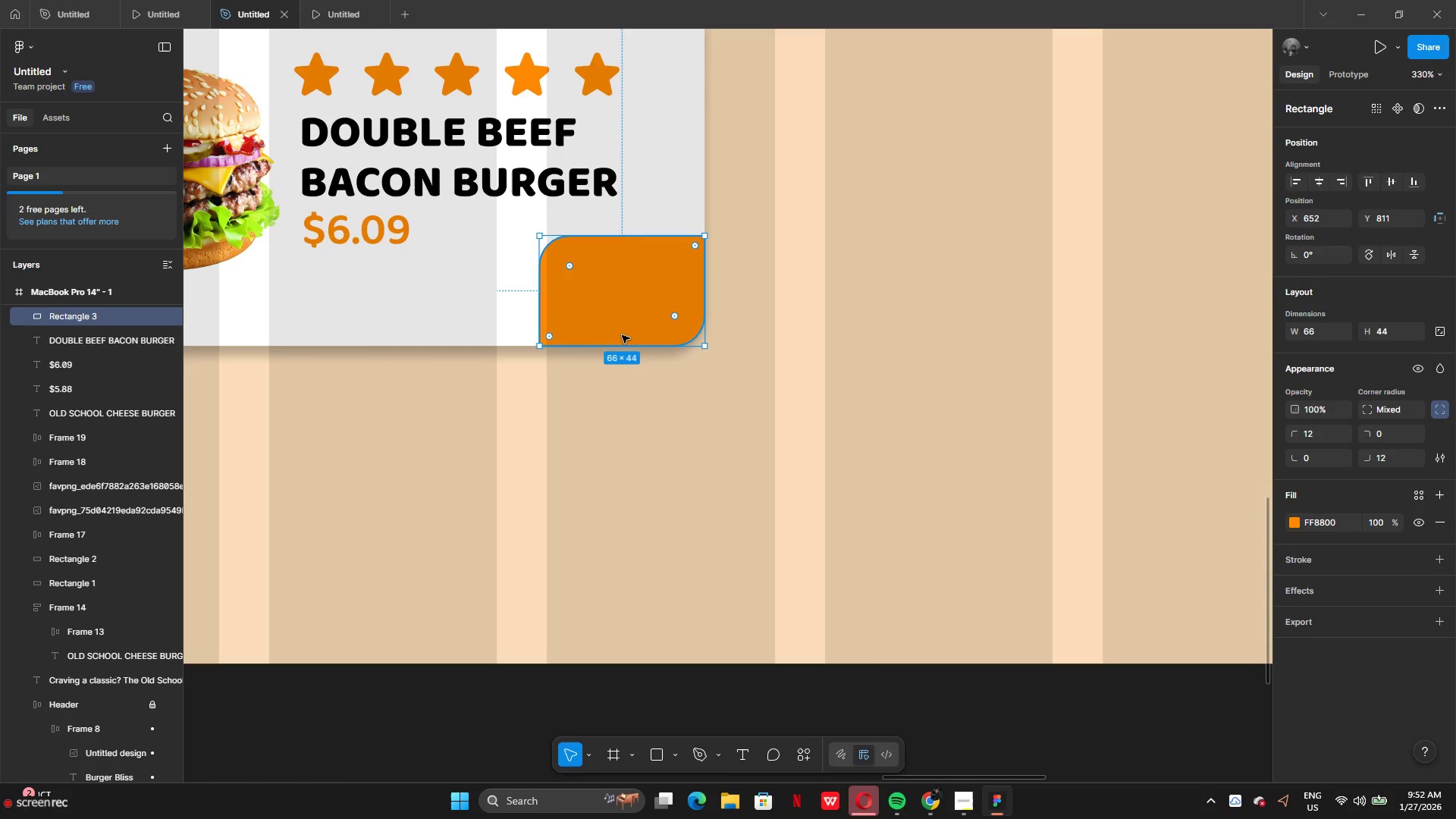 
left_click([622, 391])
 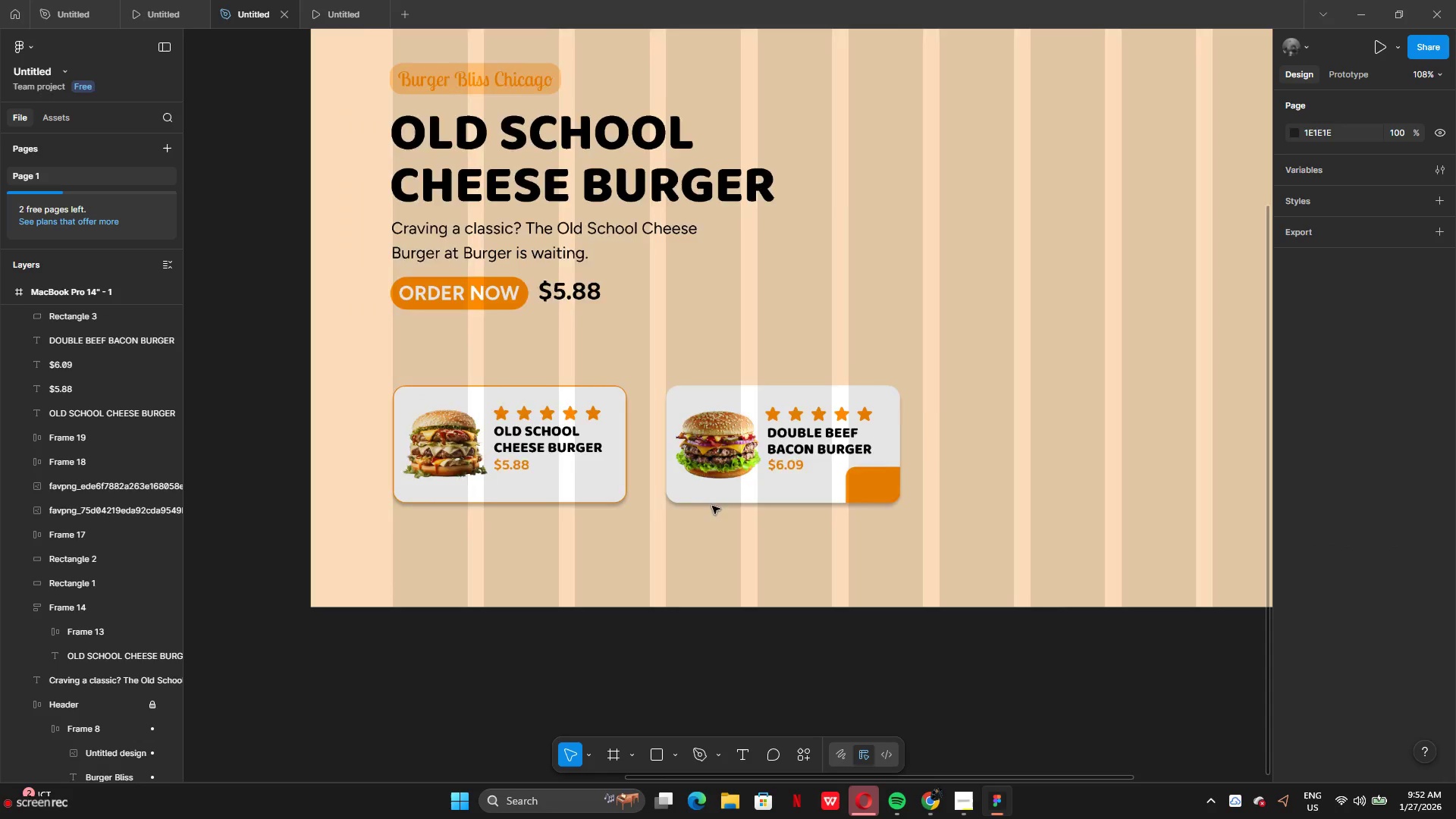 
wait(5.38)
 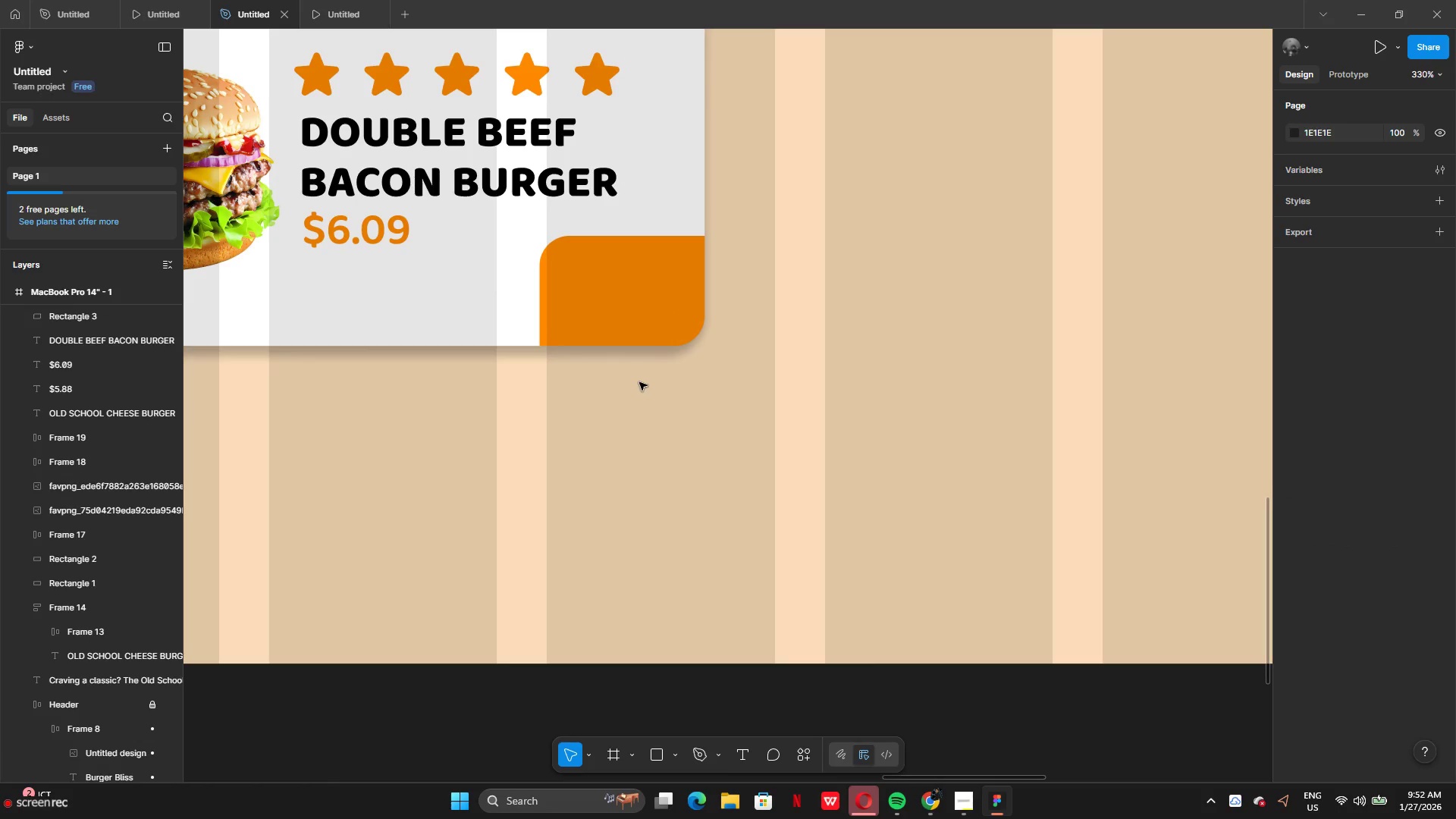 
hold_key(key=AltLeft, duration=4.5)
left_click_drag(start_coordinate=[949, 490], to_coordinate=[675, 489])
 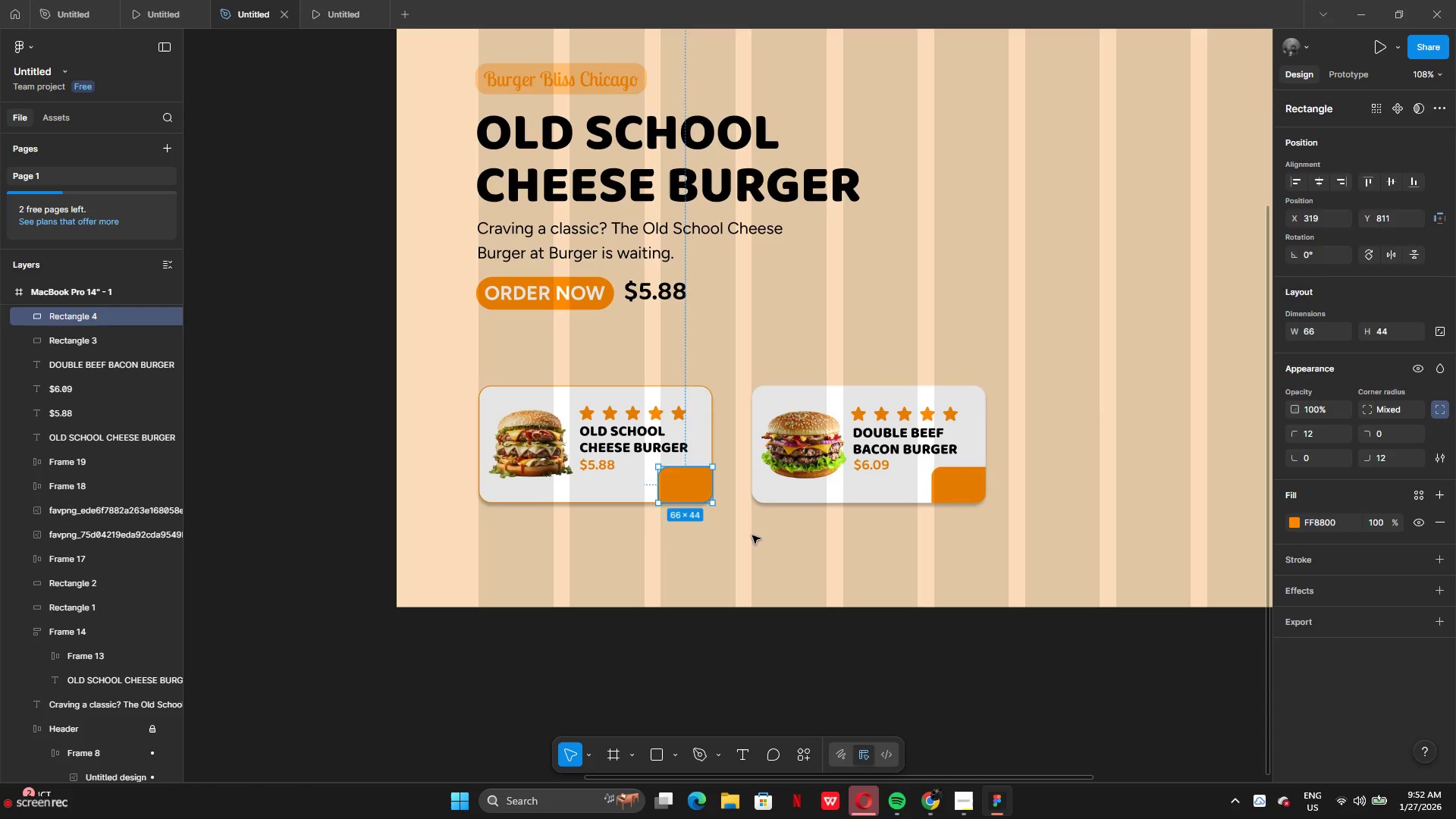 
left_click([752, 535])
 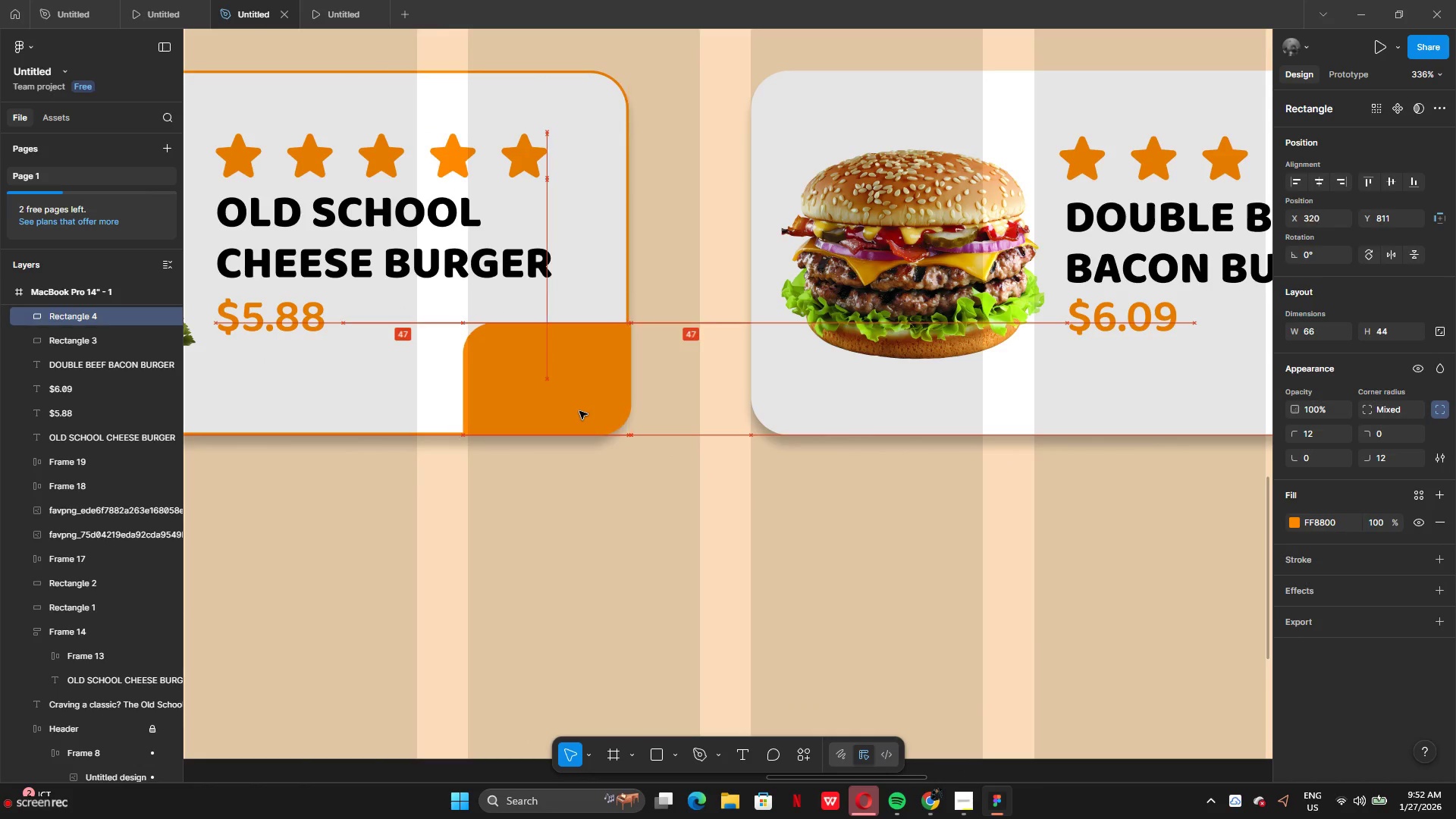 
wait(5.29)
 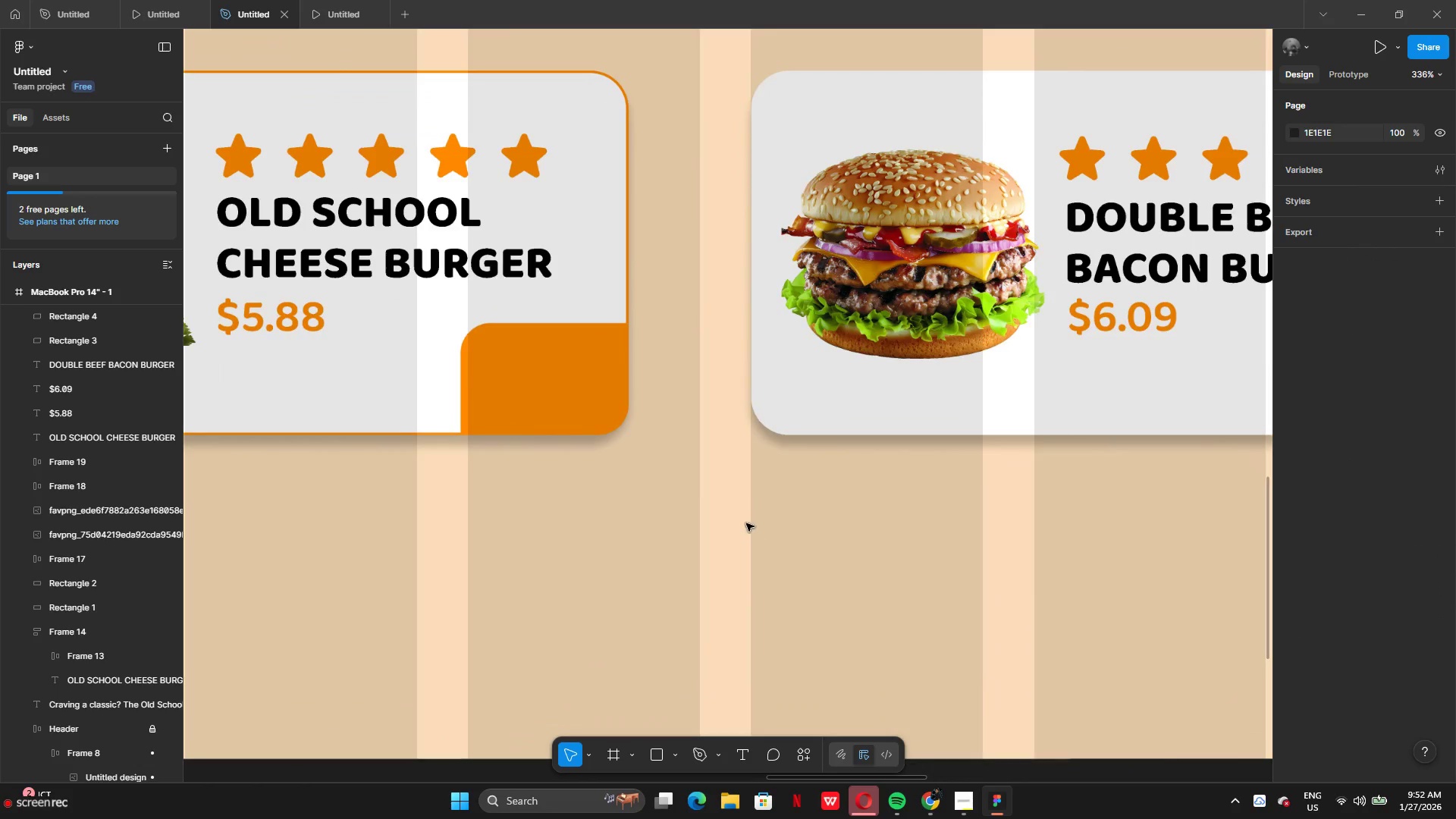 
mouse_move([798, 508])
 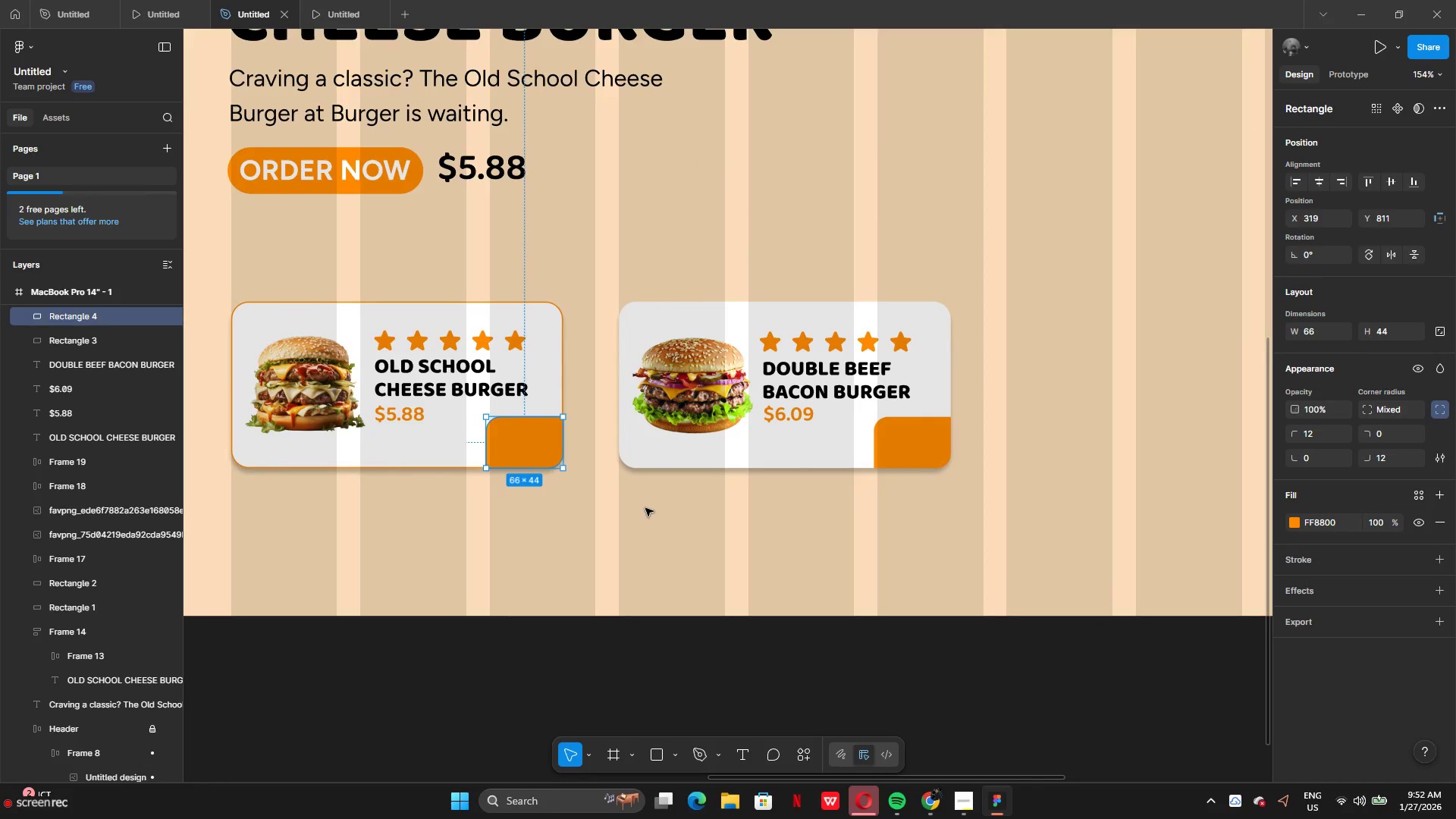 
left_click([645, 508])
 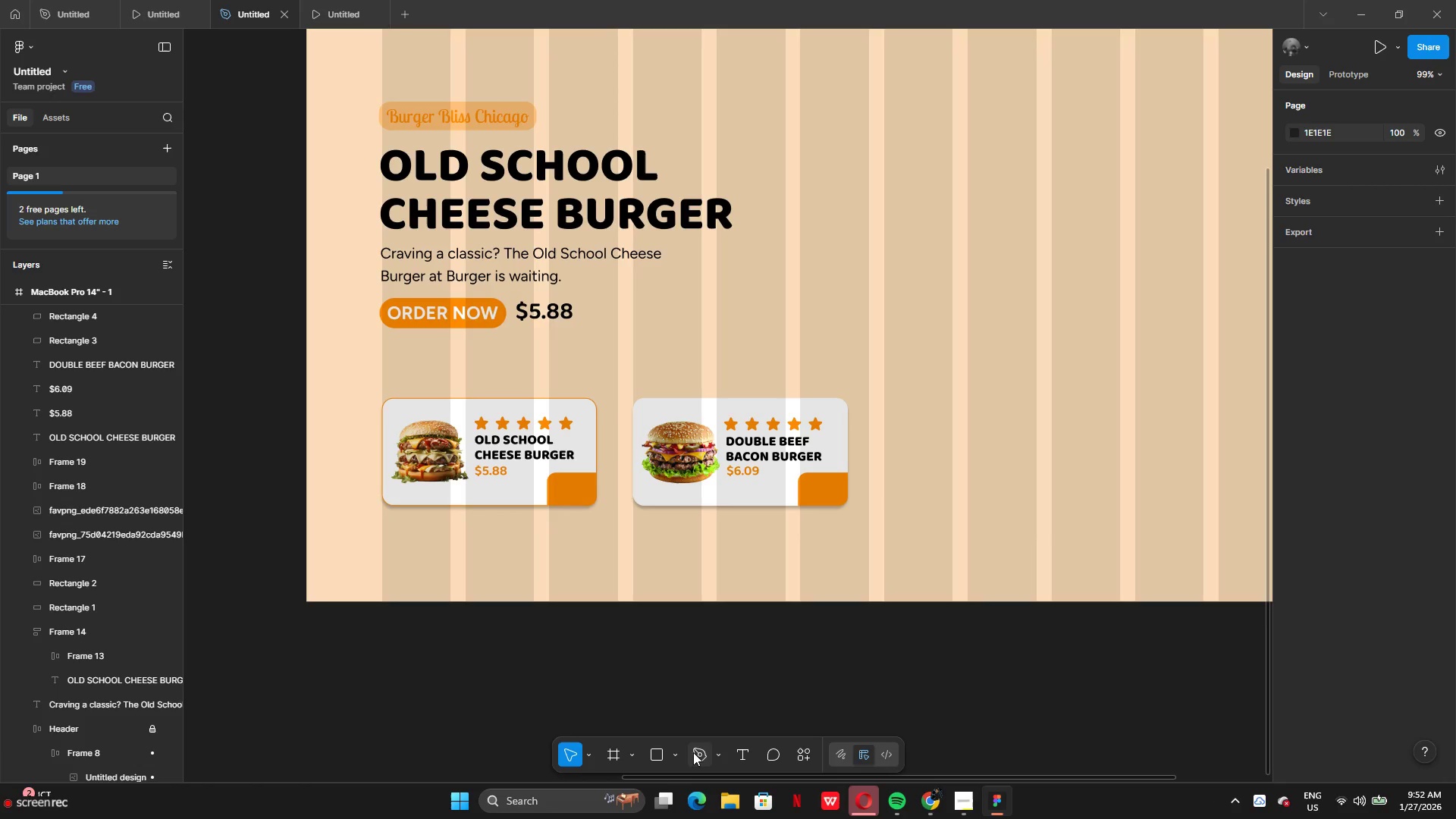 
left_click([791, 758])
 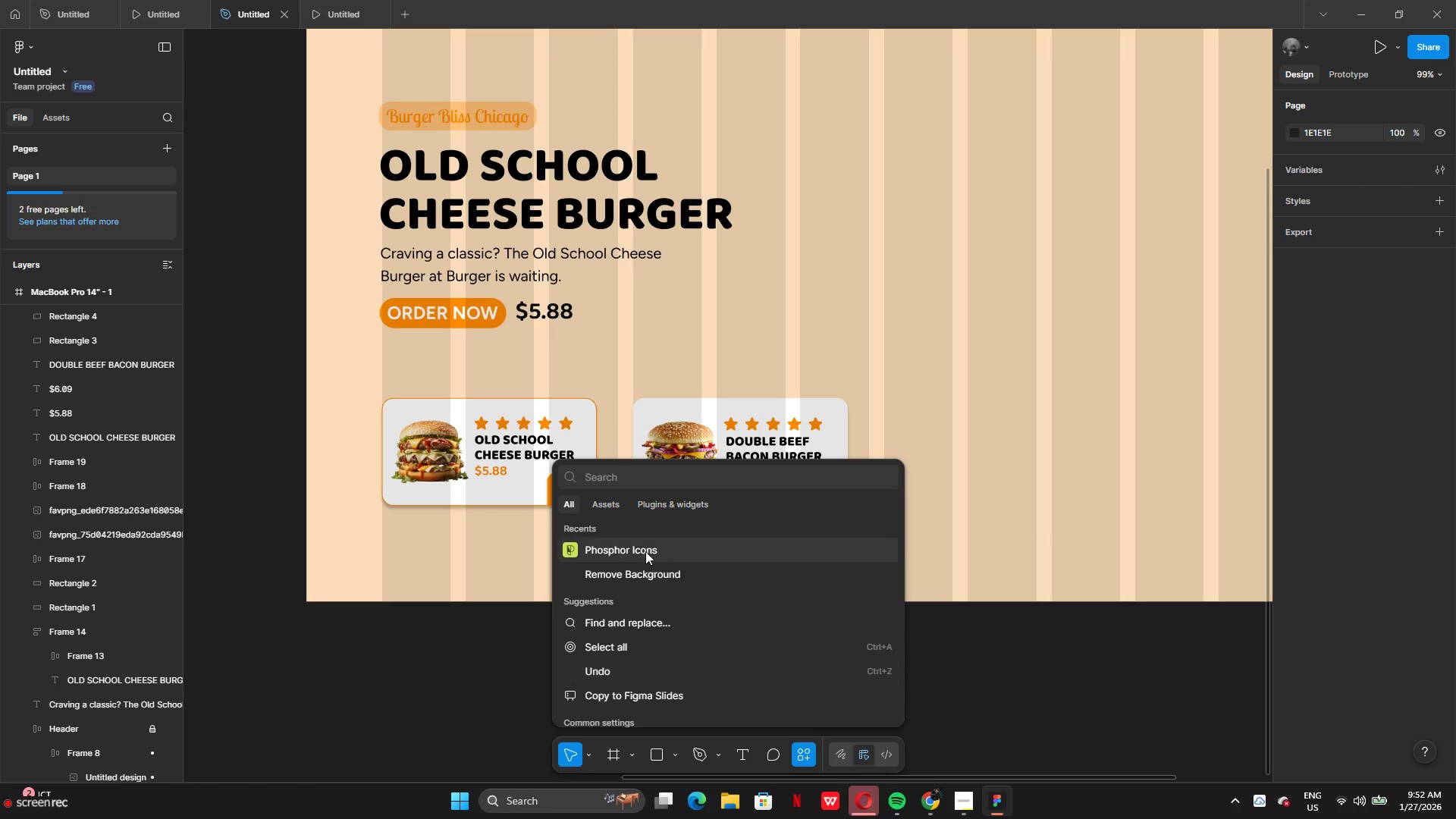 
left_click([642, 551])
 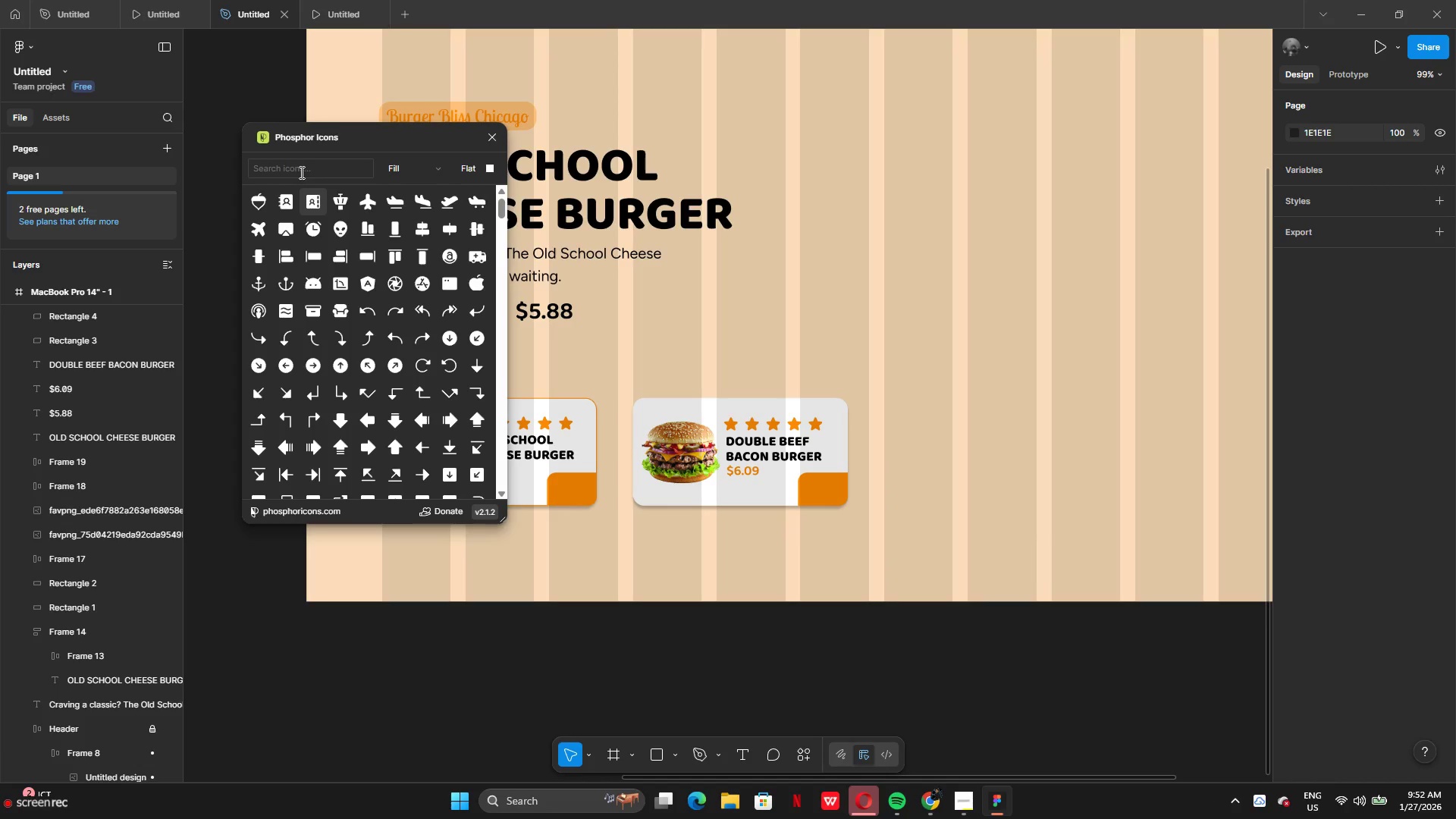 
left_click([293, 171])
 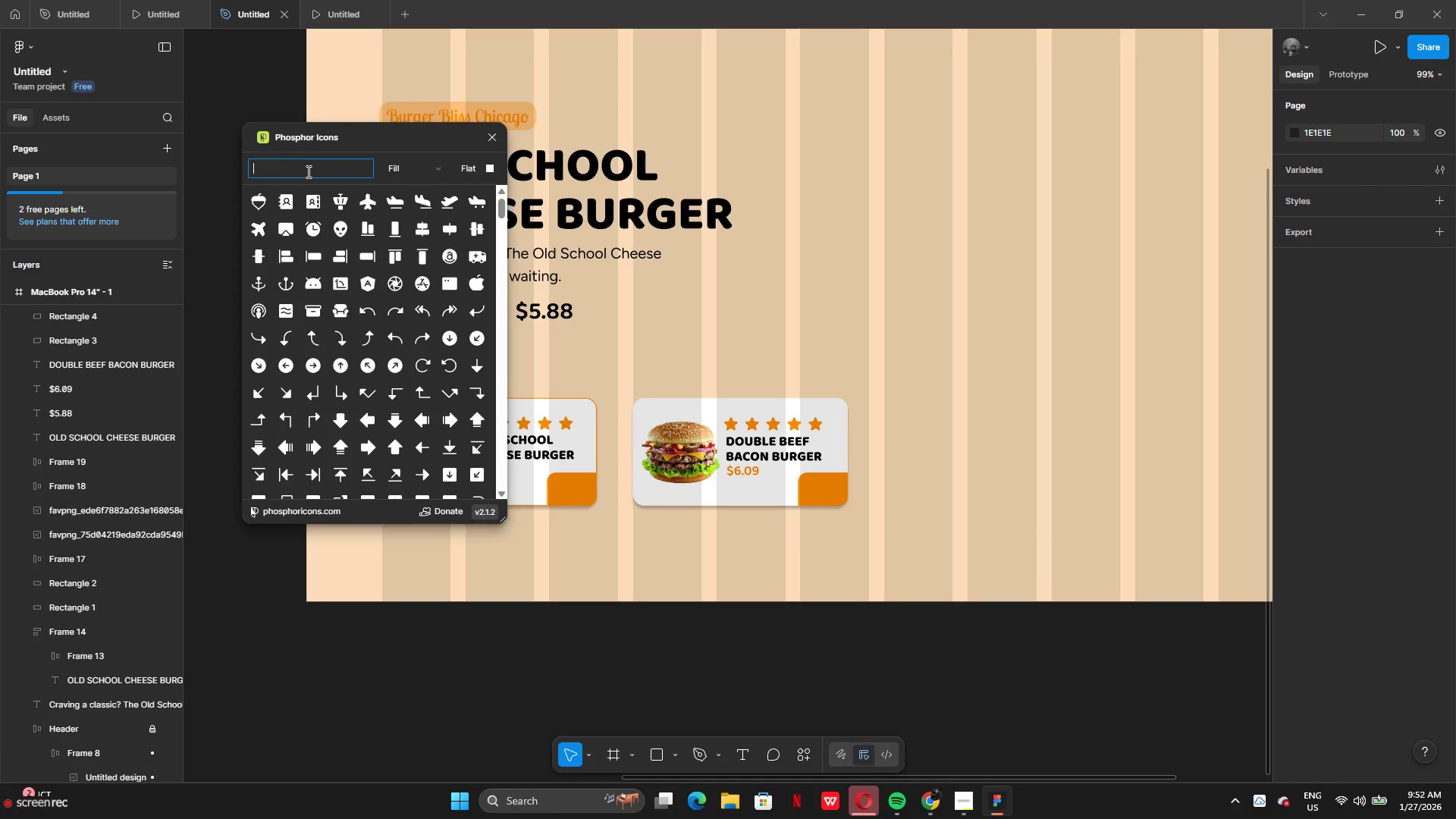 
type(plus)
 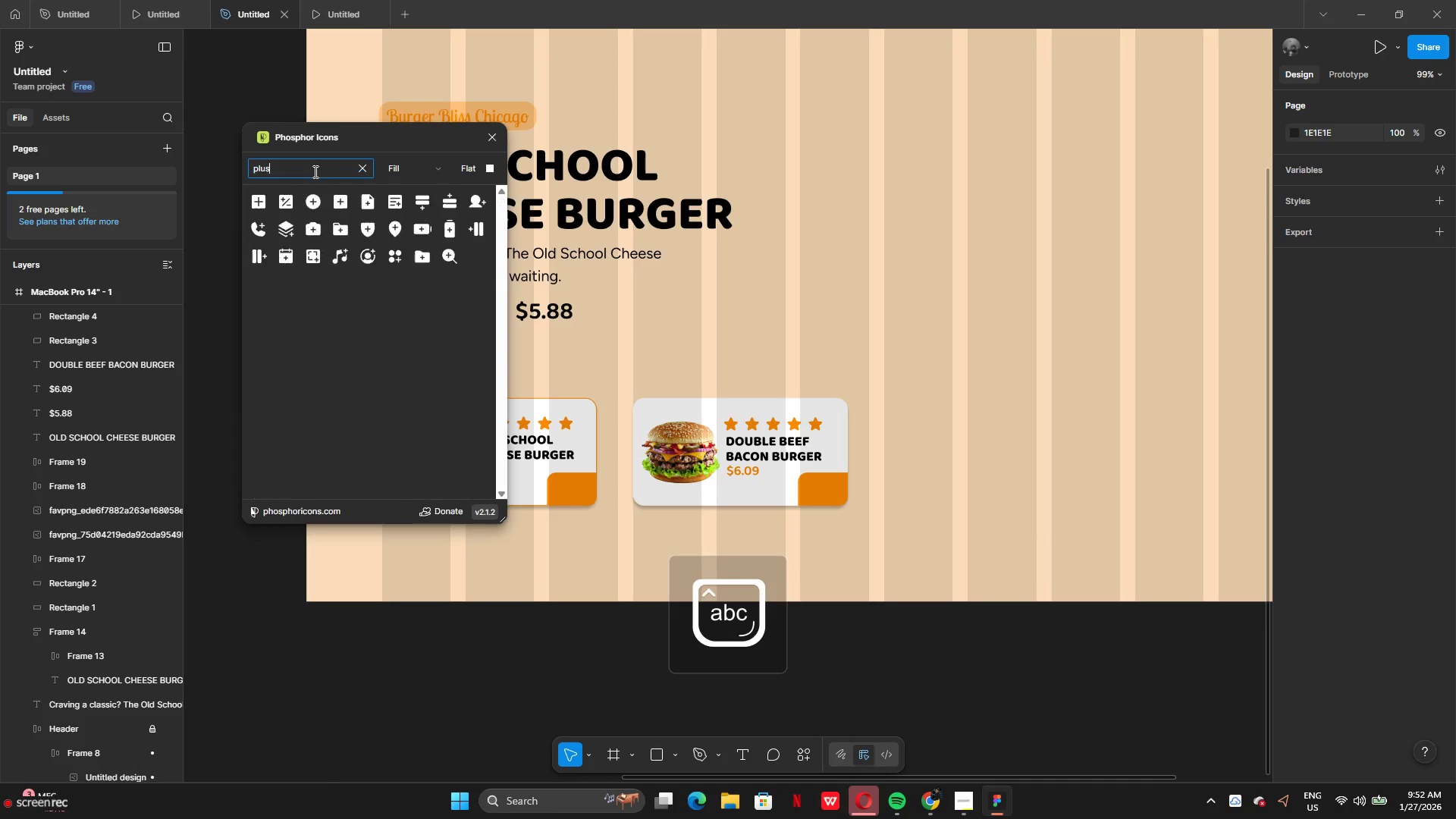 
key(Enter)
 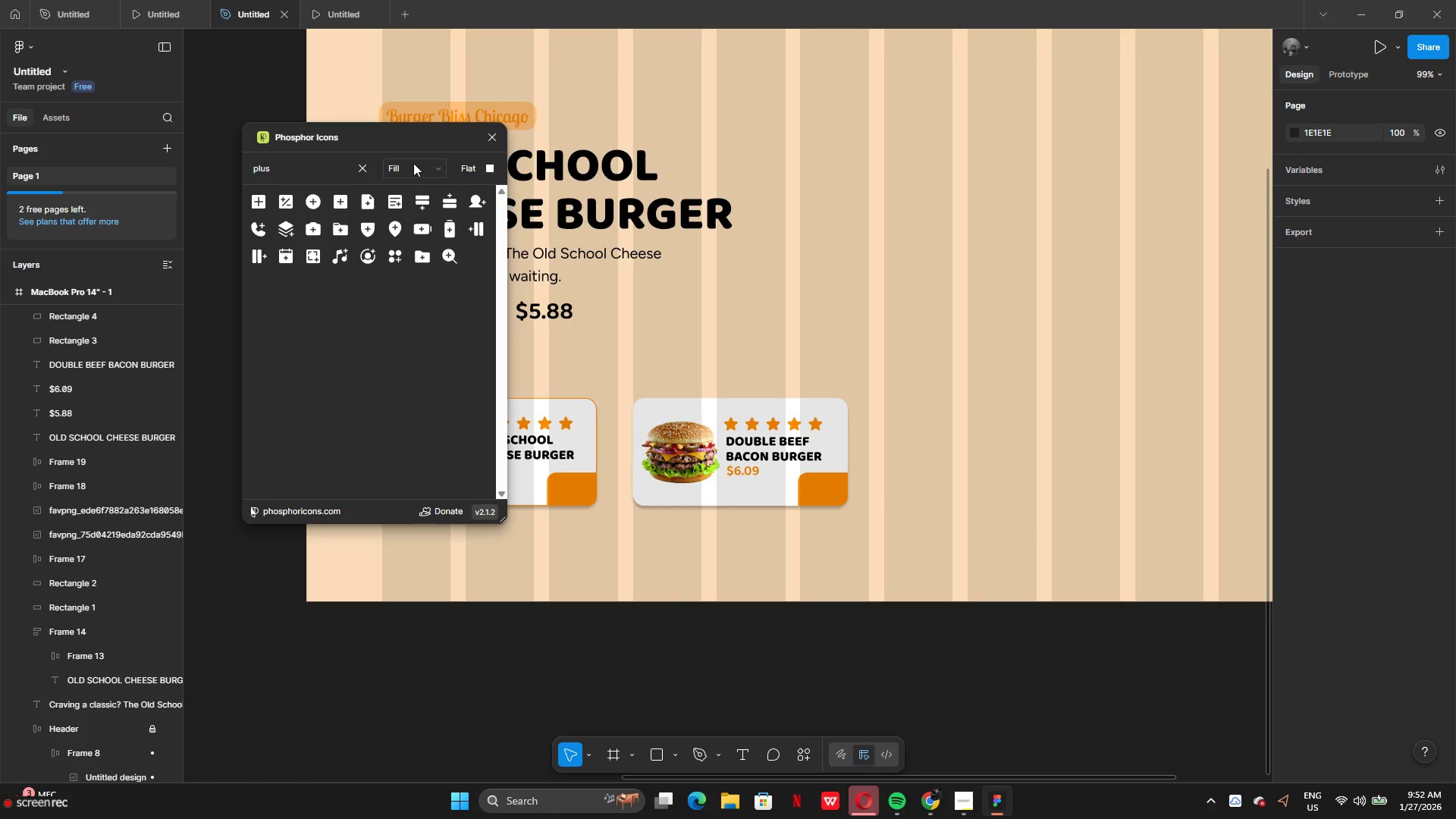 
left_click([437, 167])
 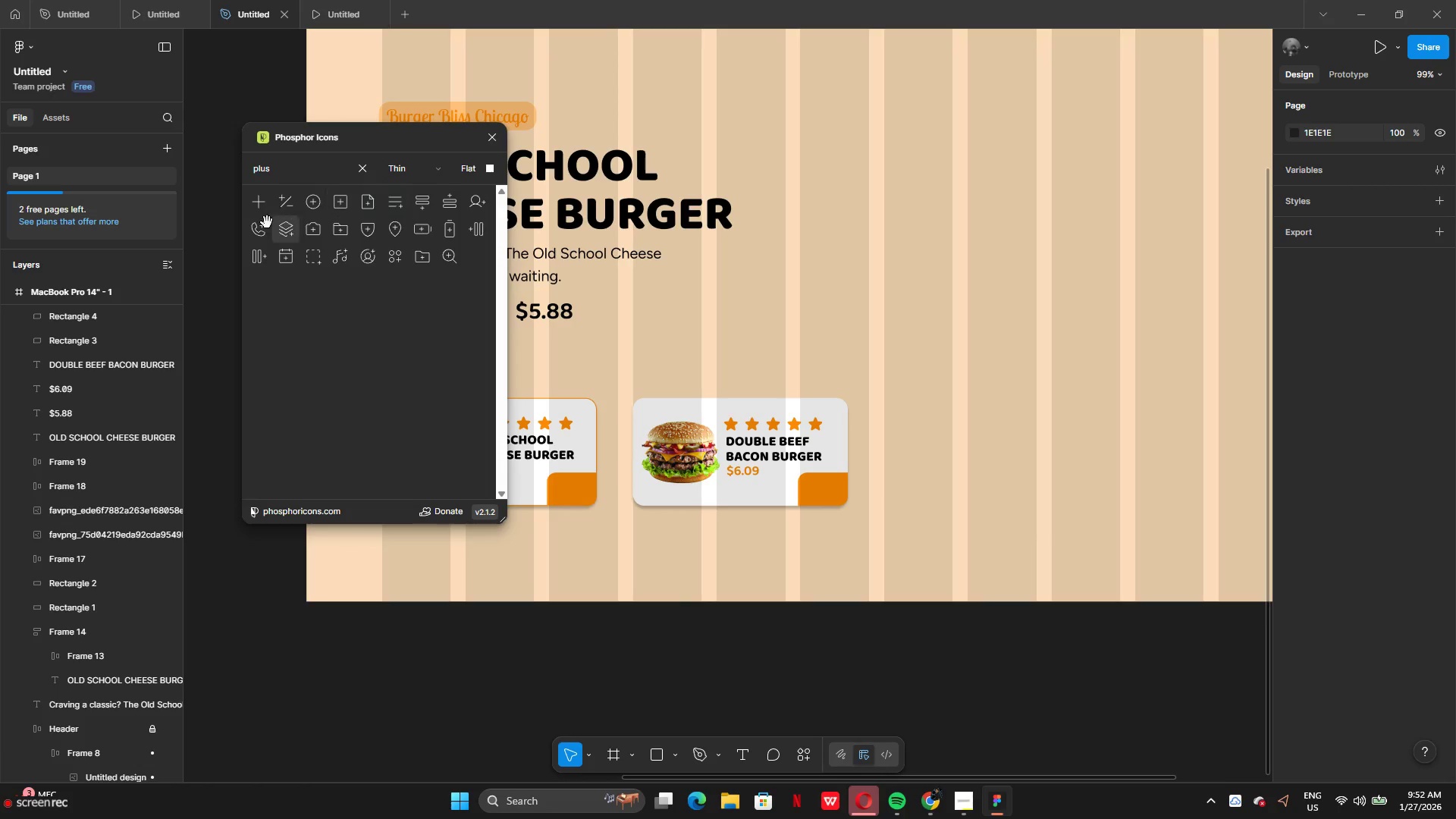 
left_click_drag(start_coordinate=[260, 209], to_coordinate=[576, 683])
 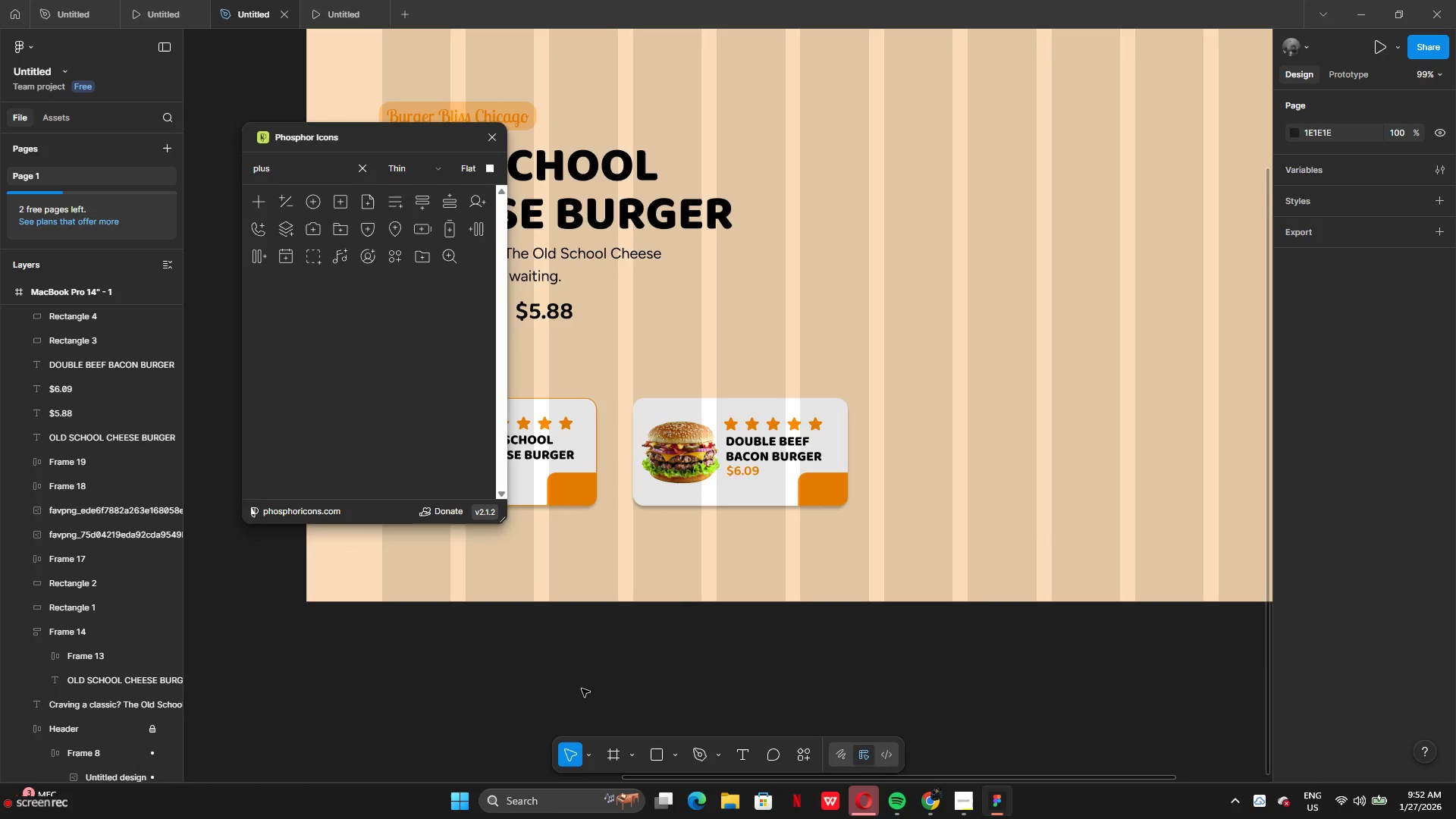 
mouse_move([591, 669])
 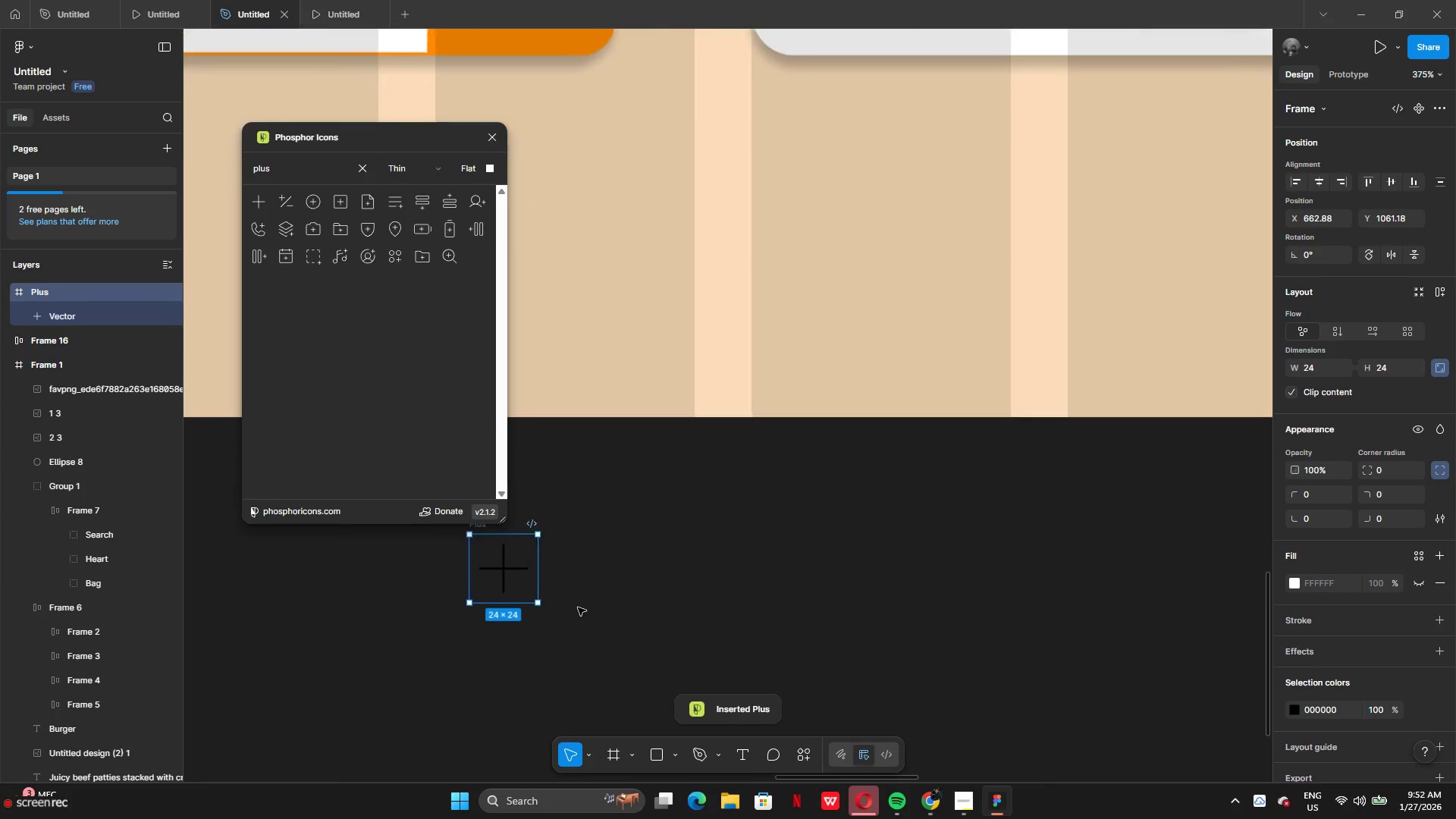 
left_click([578, 607])
 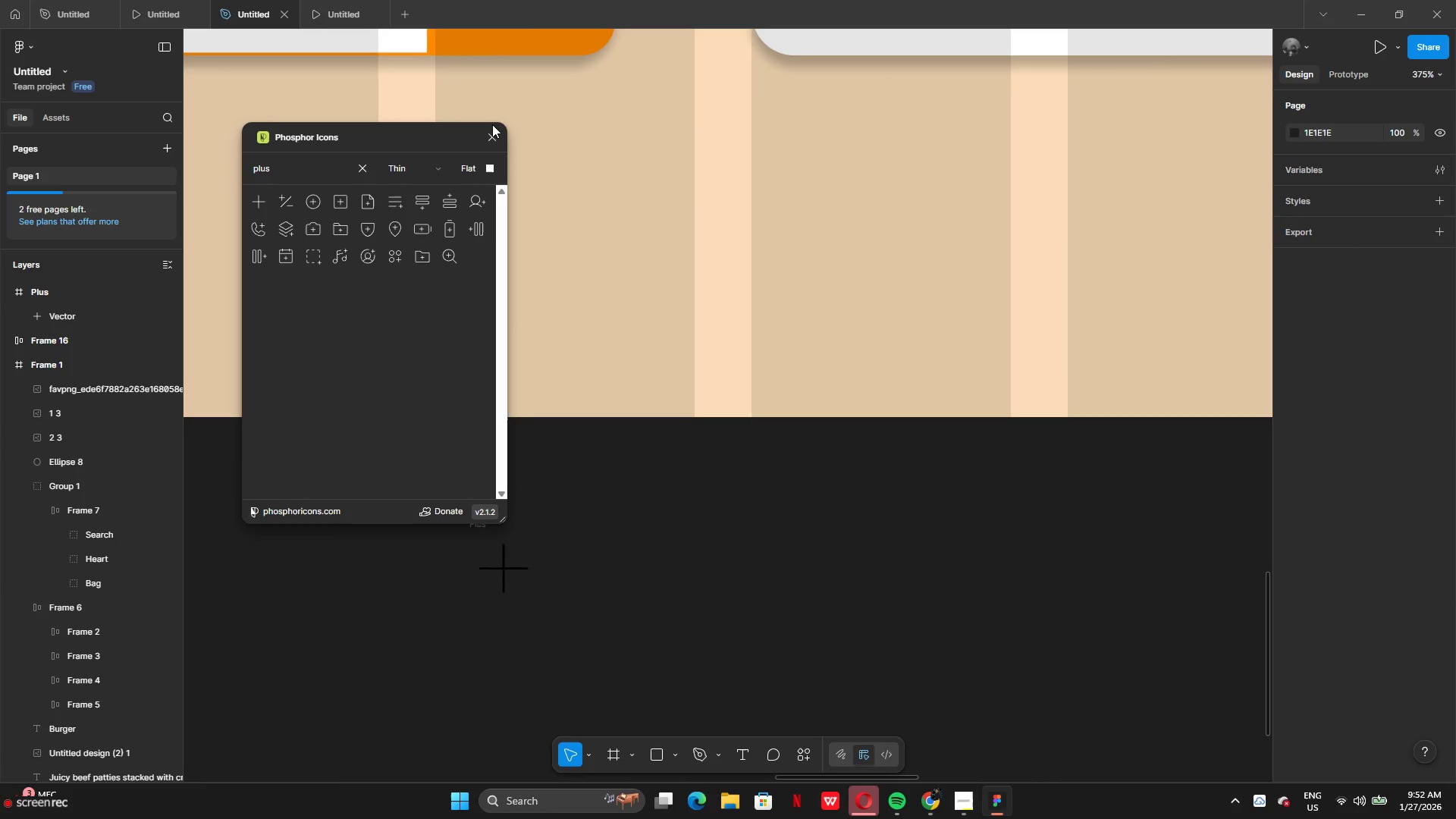 
left_click([491, 134])
 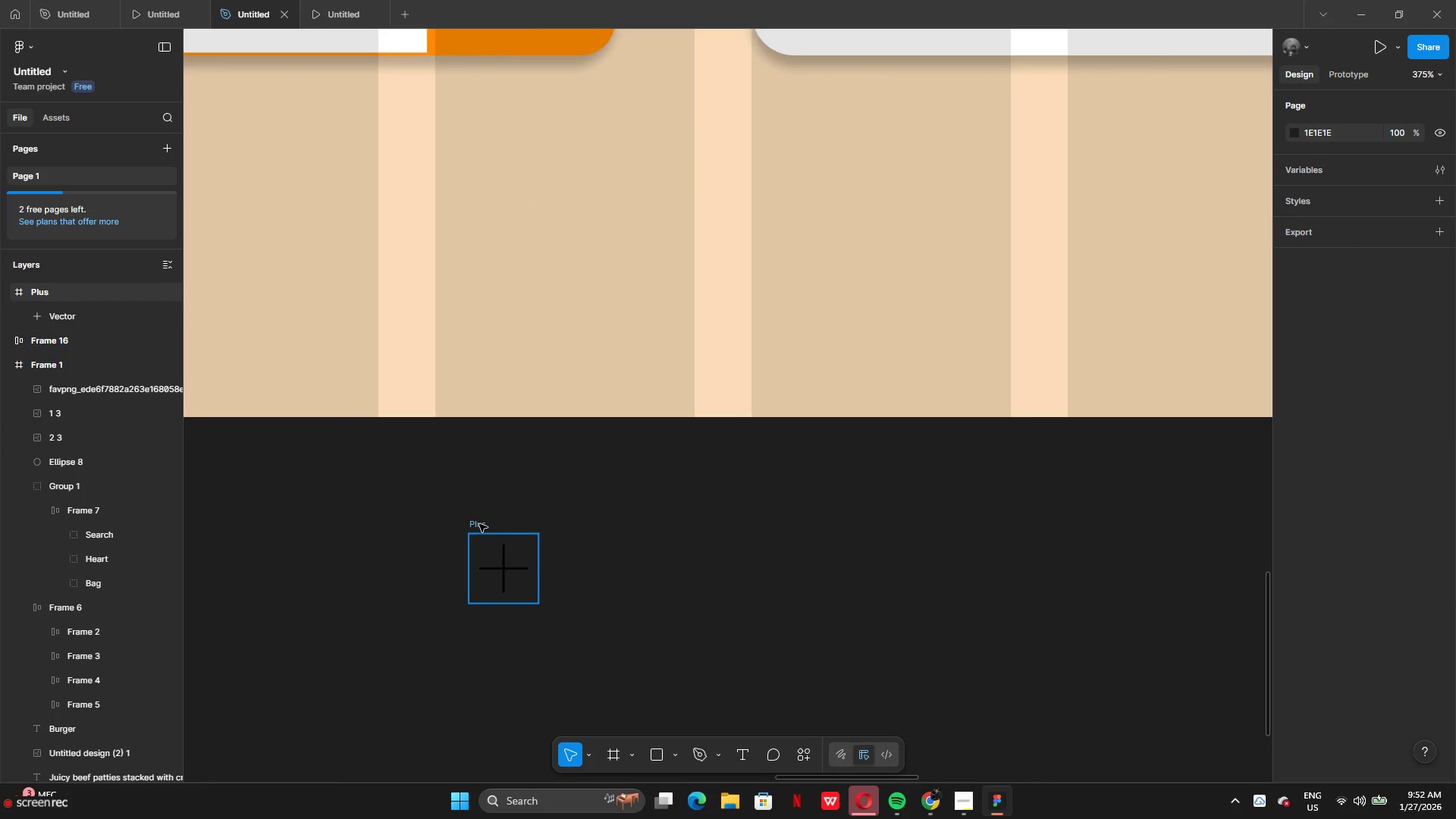 
left_click_drag(start_coordinate=[479, 526], to_coordinate=[354, 522])
 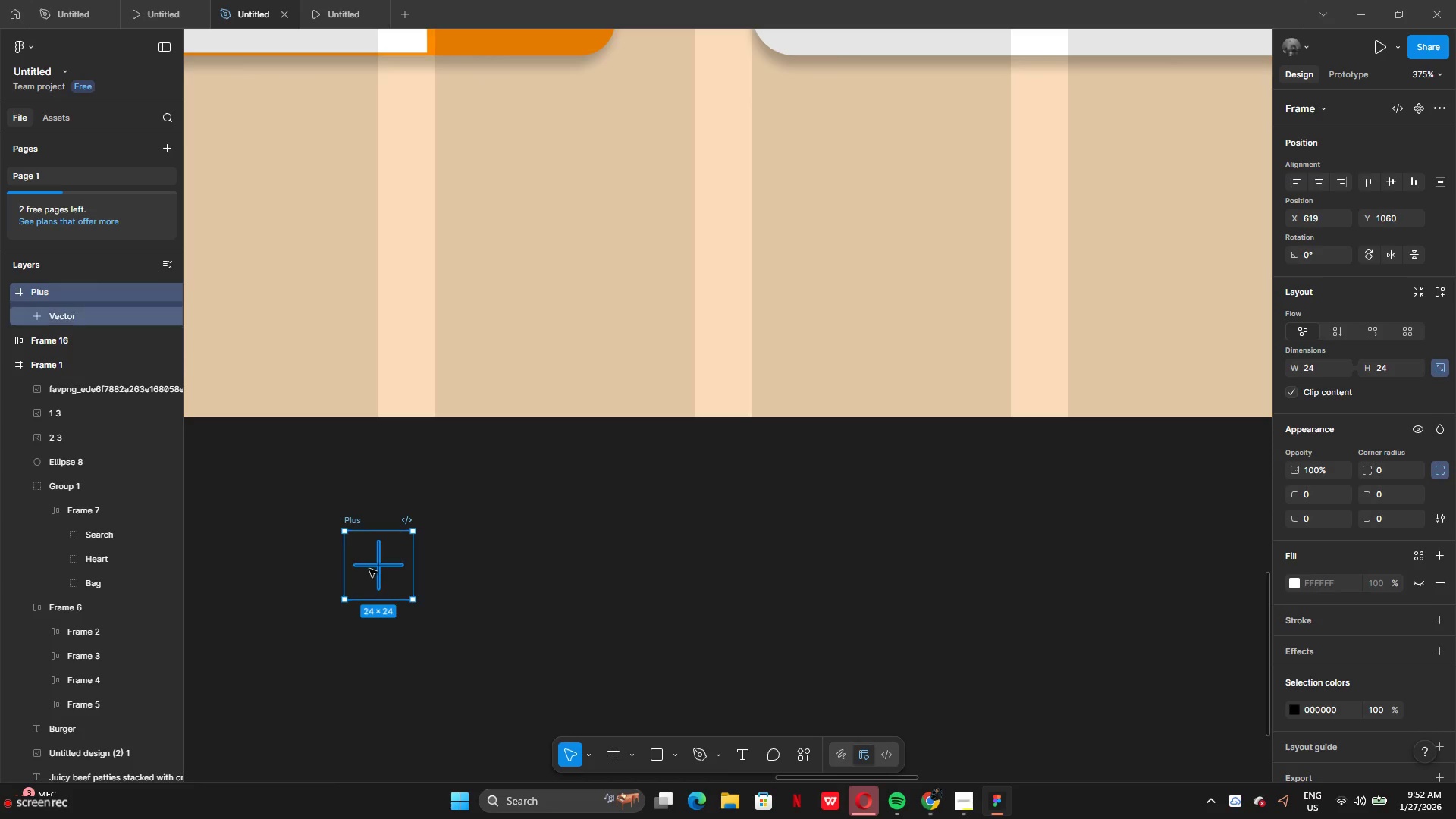 
left_click_drag(start_coordinate=[369, 569], to_coordinate=[538, 567])
 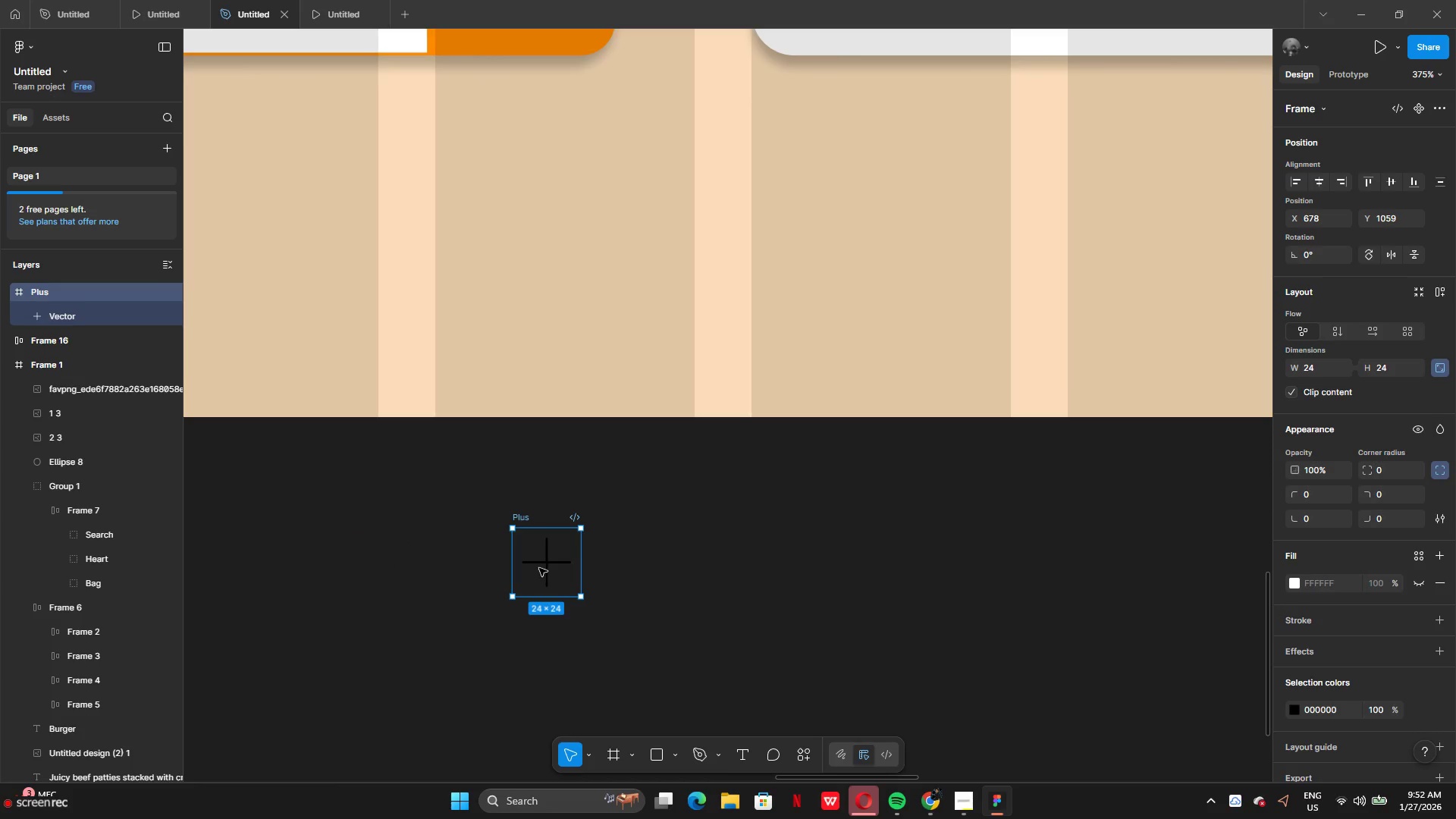 
left_click_drag(start_coordinate=[540, 568], to_coordinate=[678, 573])
 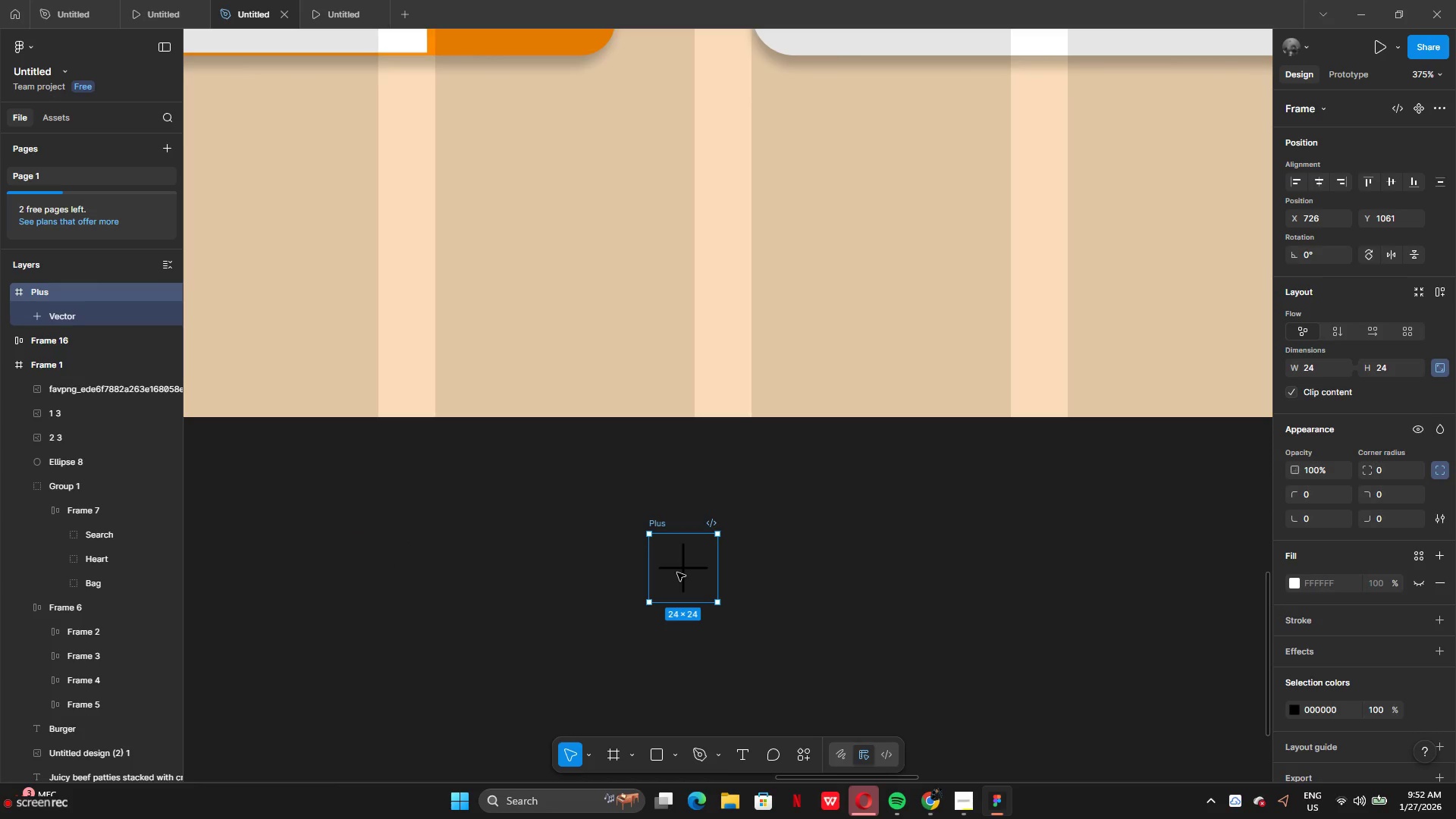 
left_click([678, 572])
 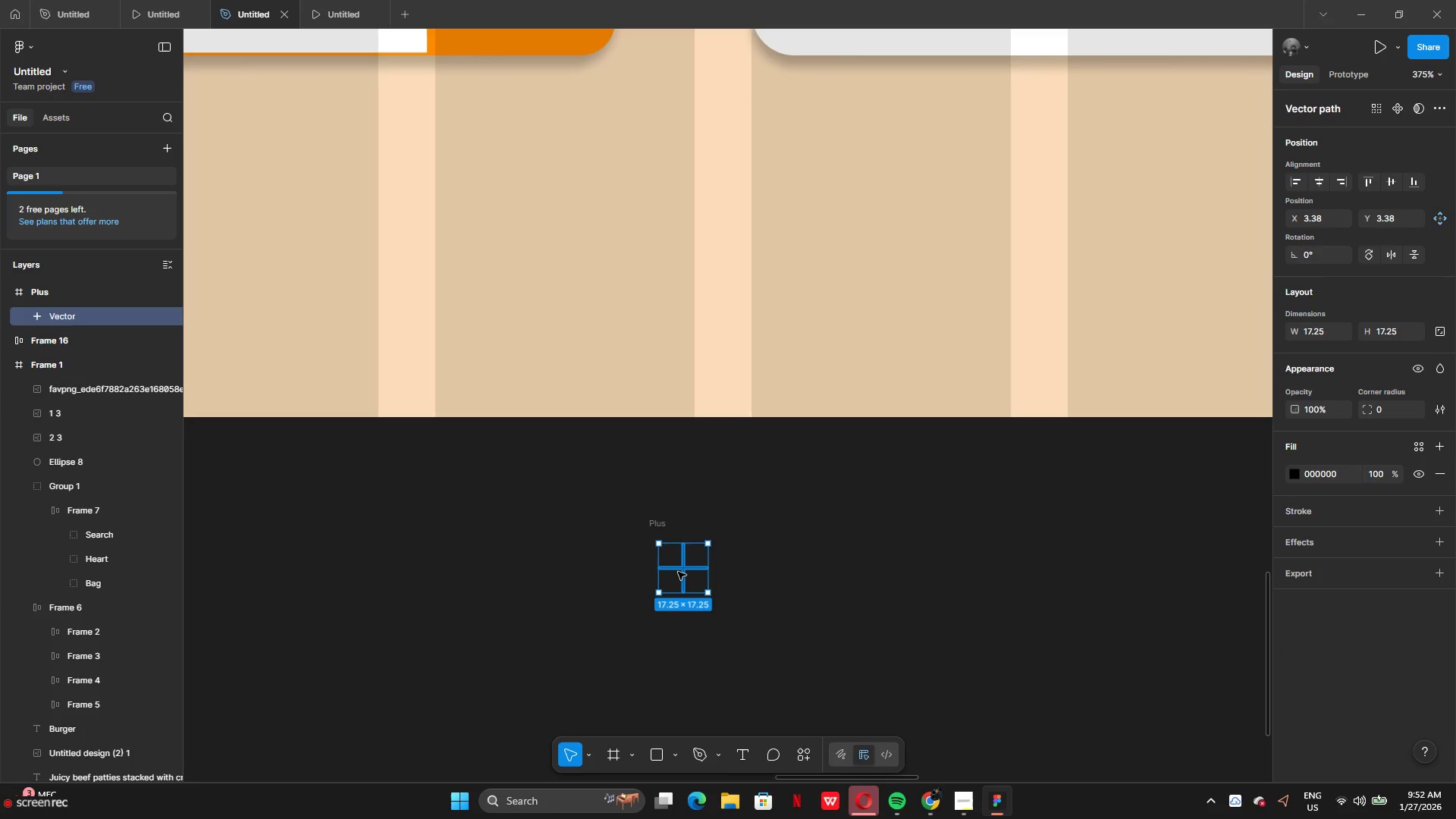 
left_click_drag(start_coordinate=[678, 572], to_coordinate=[814, 571])
 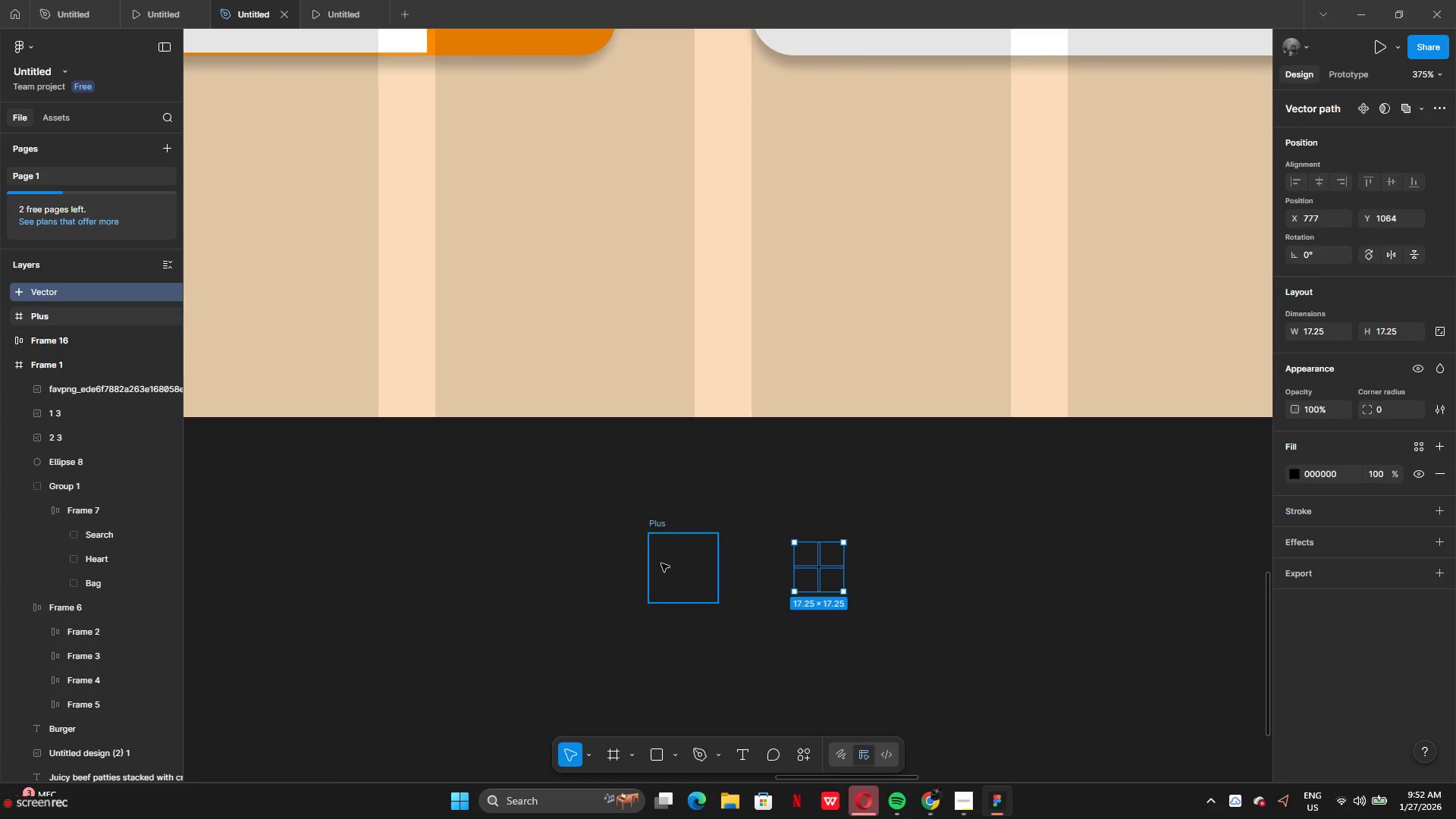 
left_click([661, 563])
 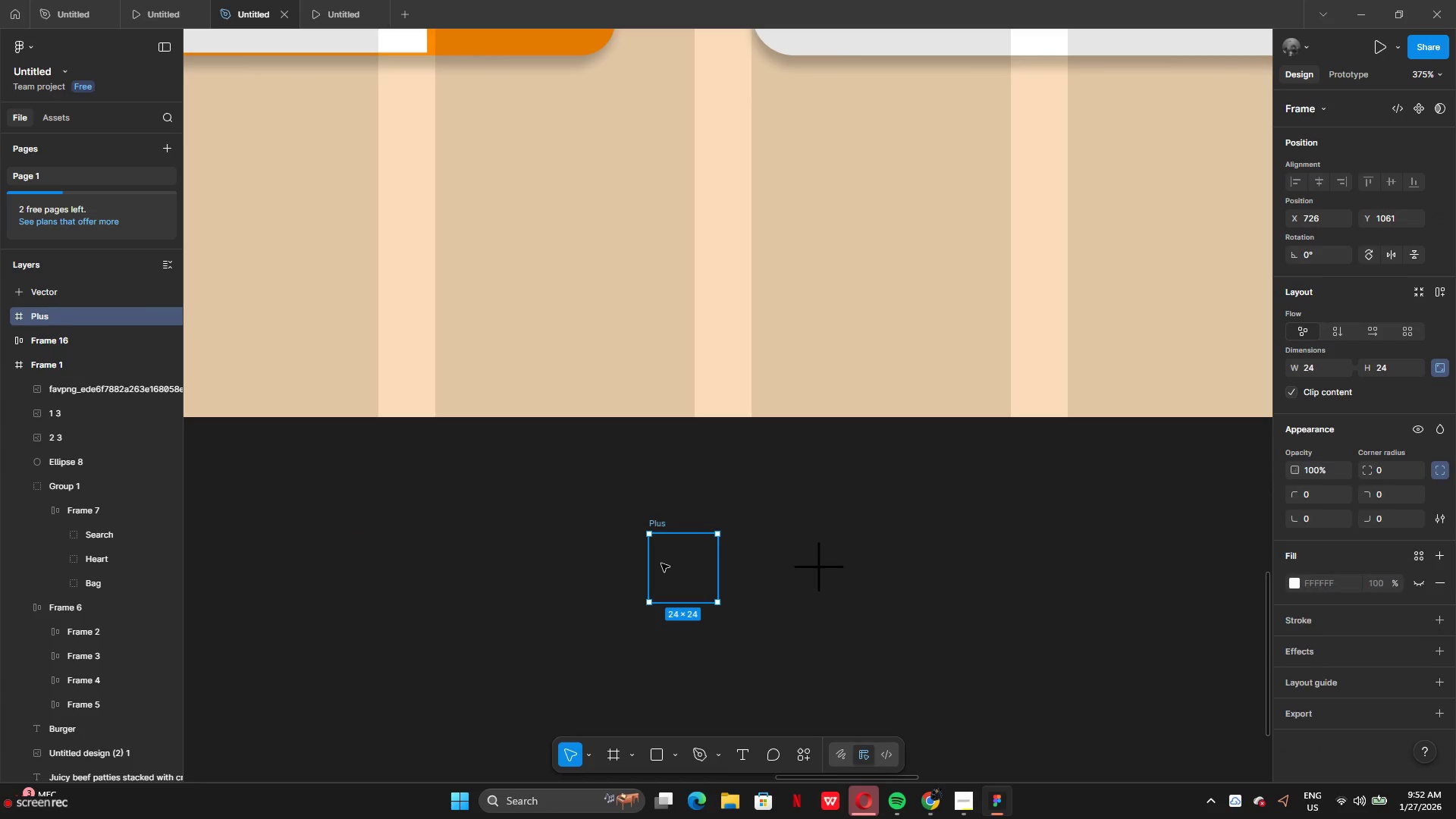 
key(Backspace)
 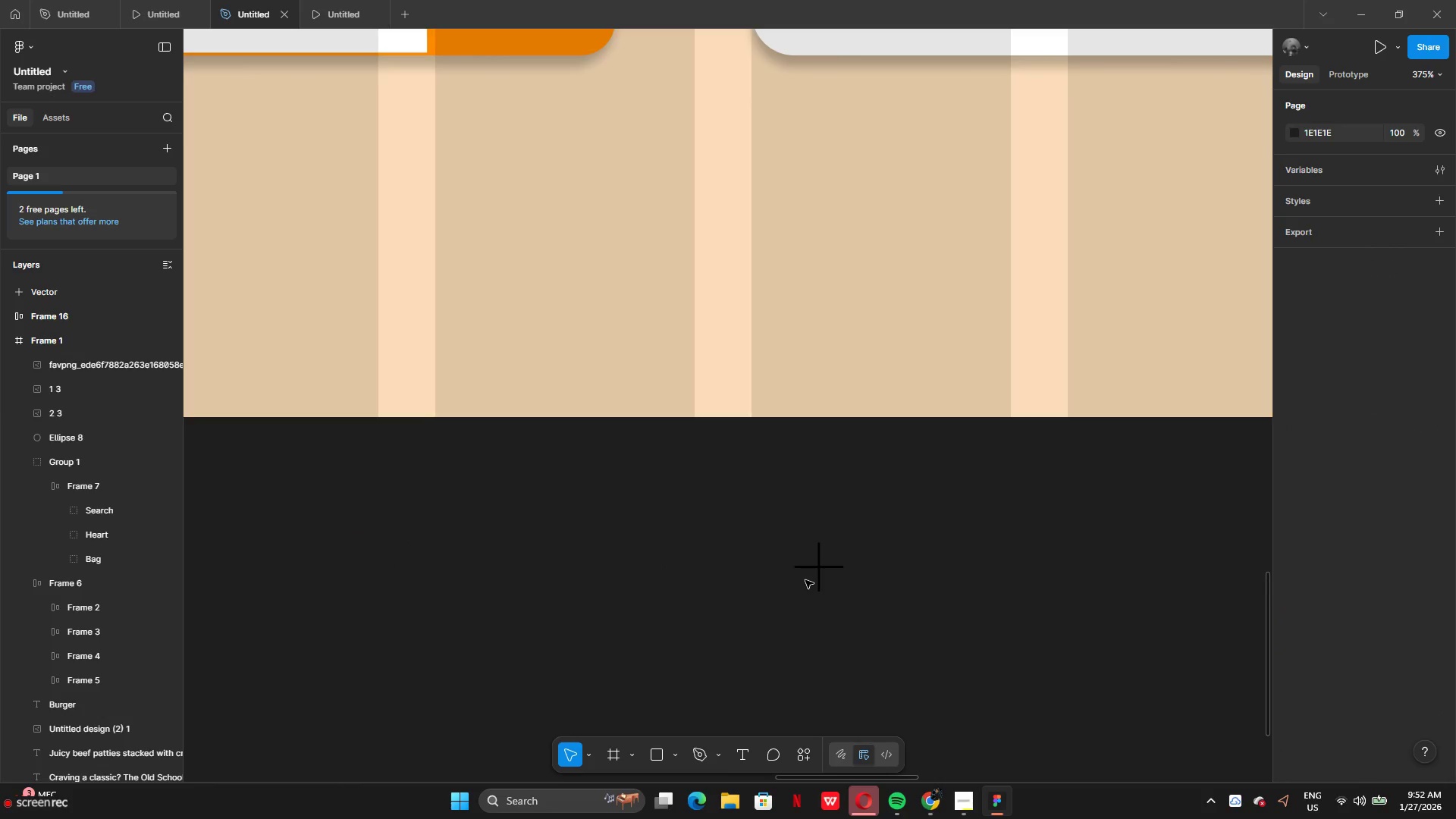 
double_click([824, 572])
 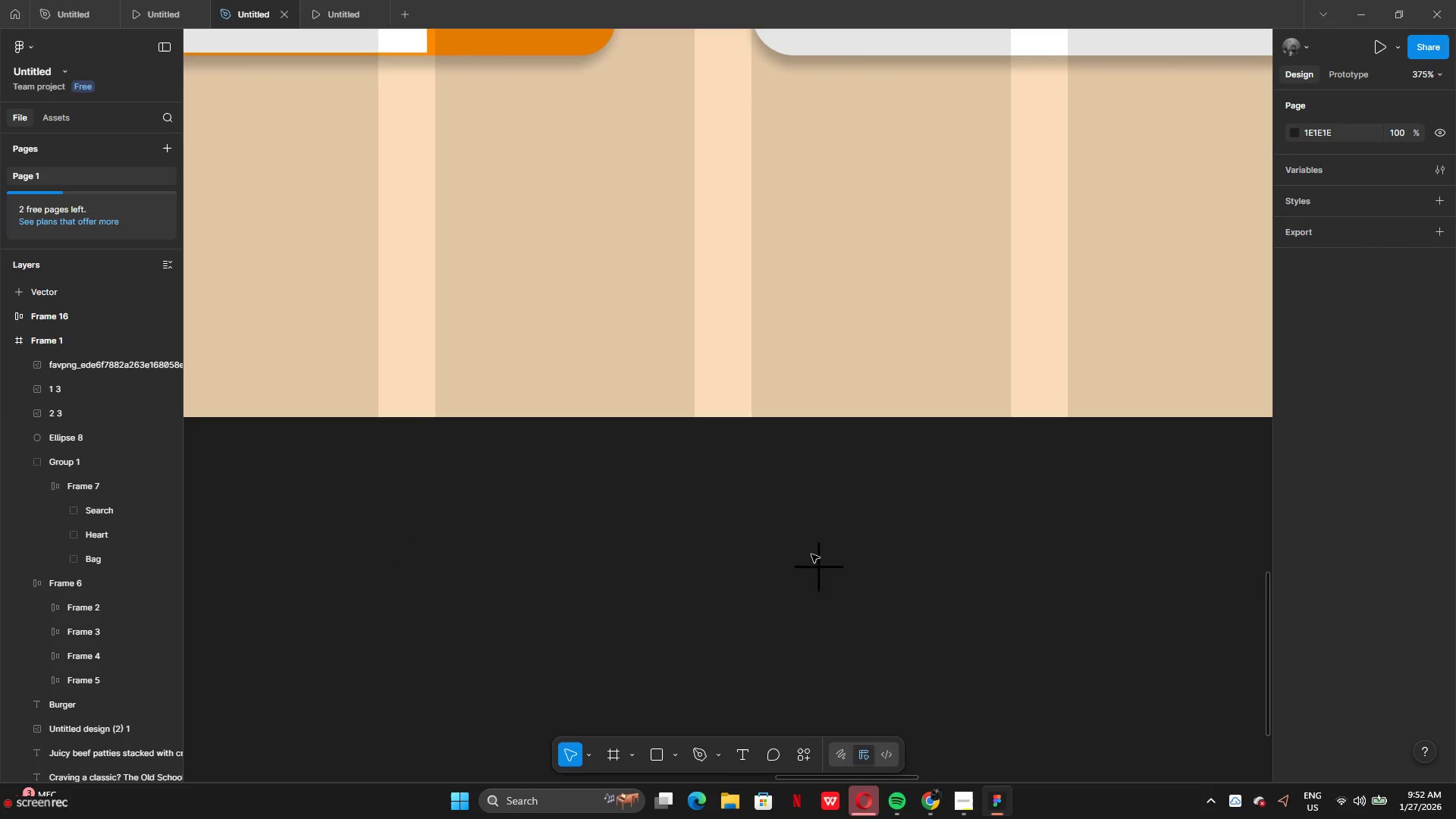 
double_click([819, 569])
 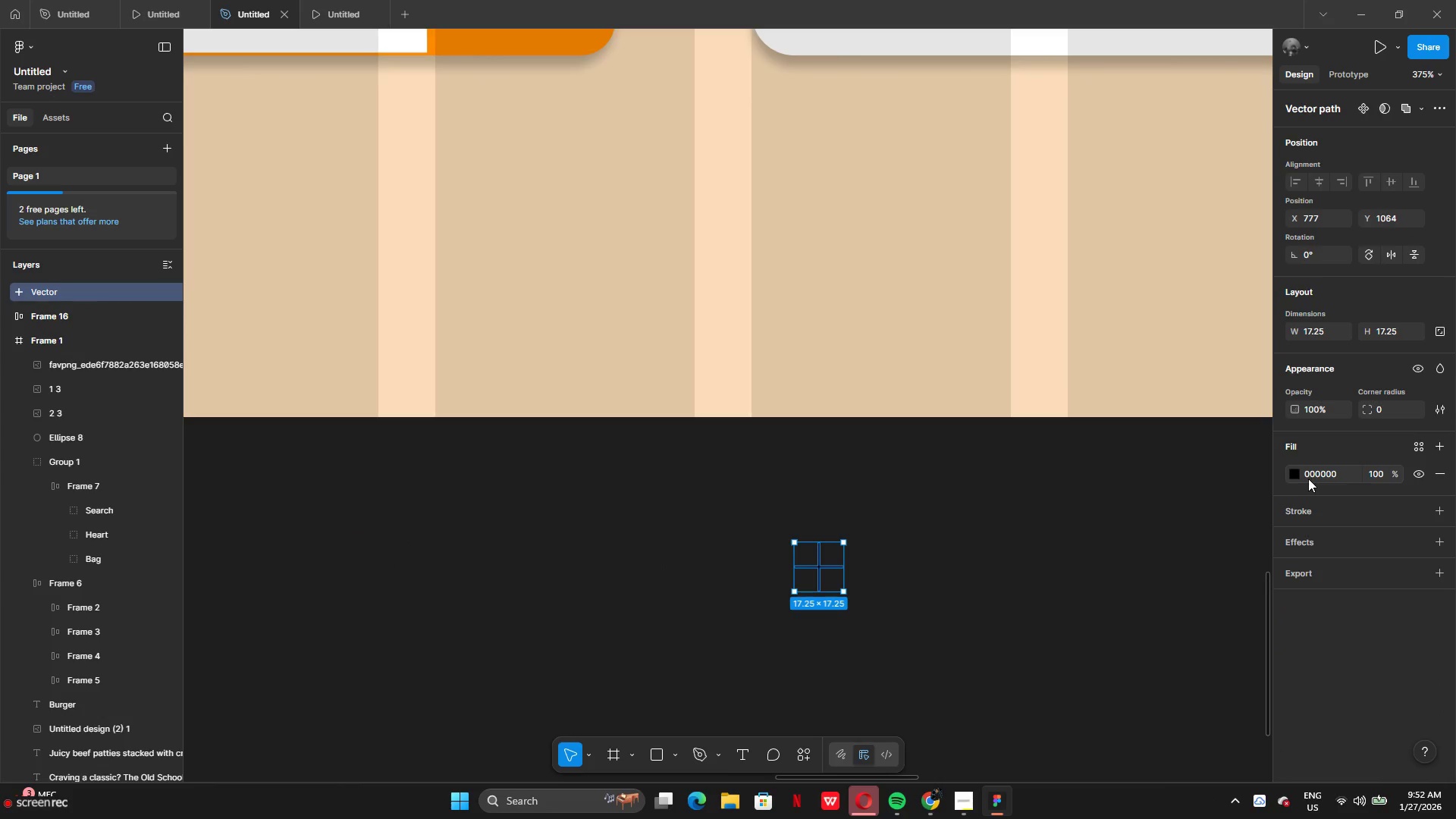 
left_click([1296, 475])
 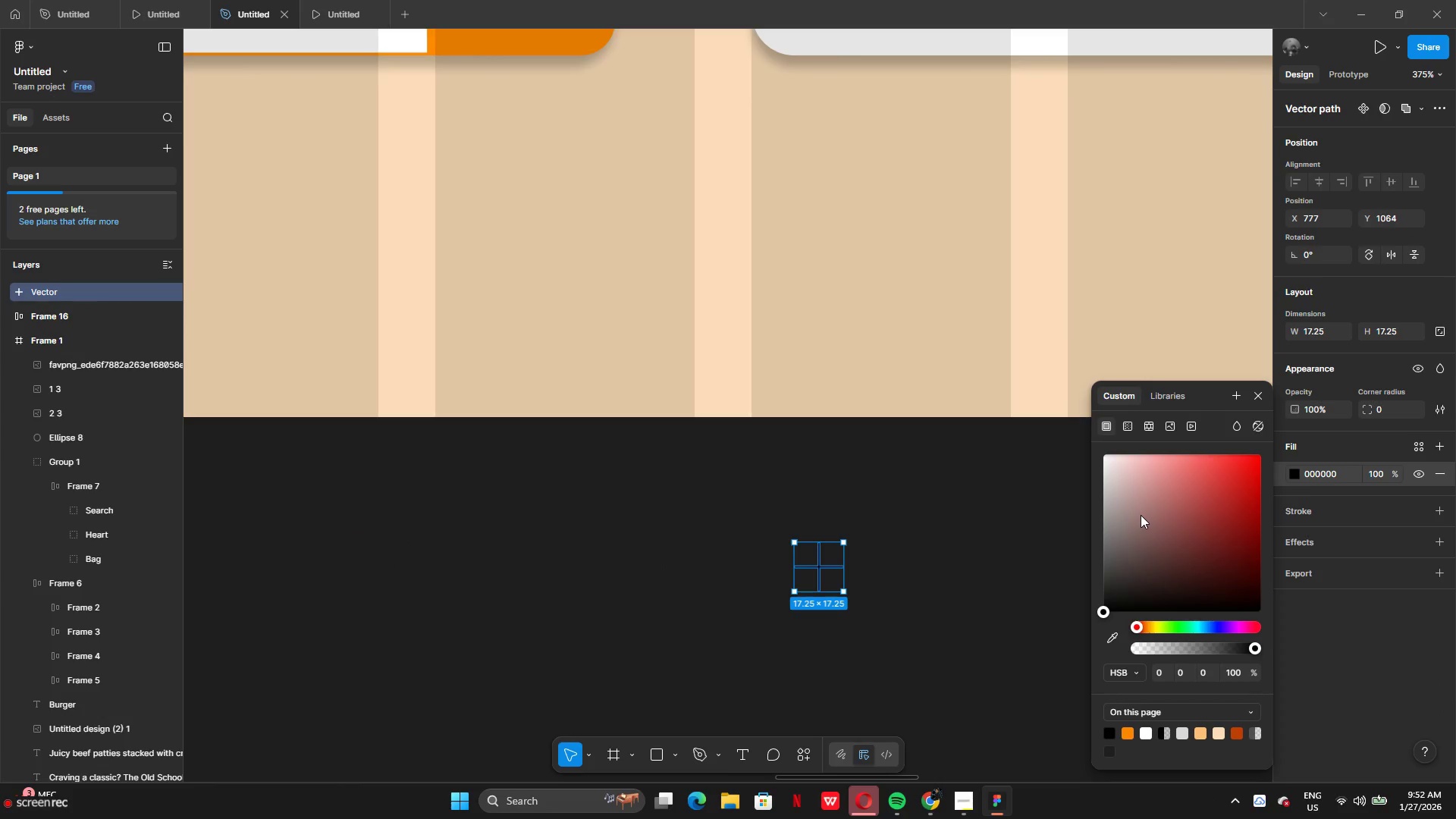 
left_click_drag(start_coordinate=[1141, 514], to_coordinate=[1091, 426])
 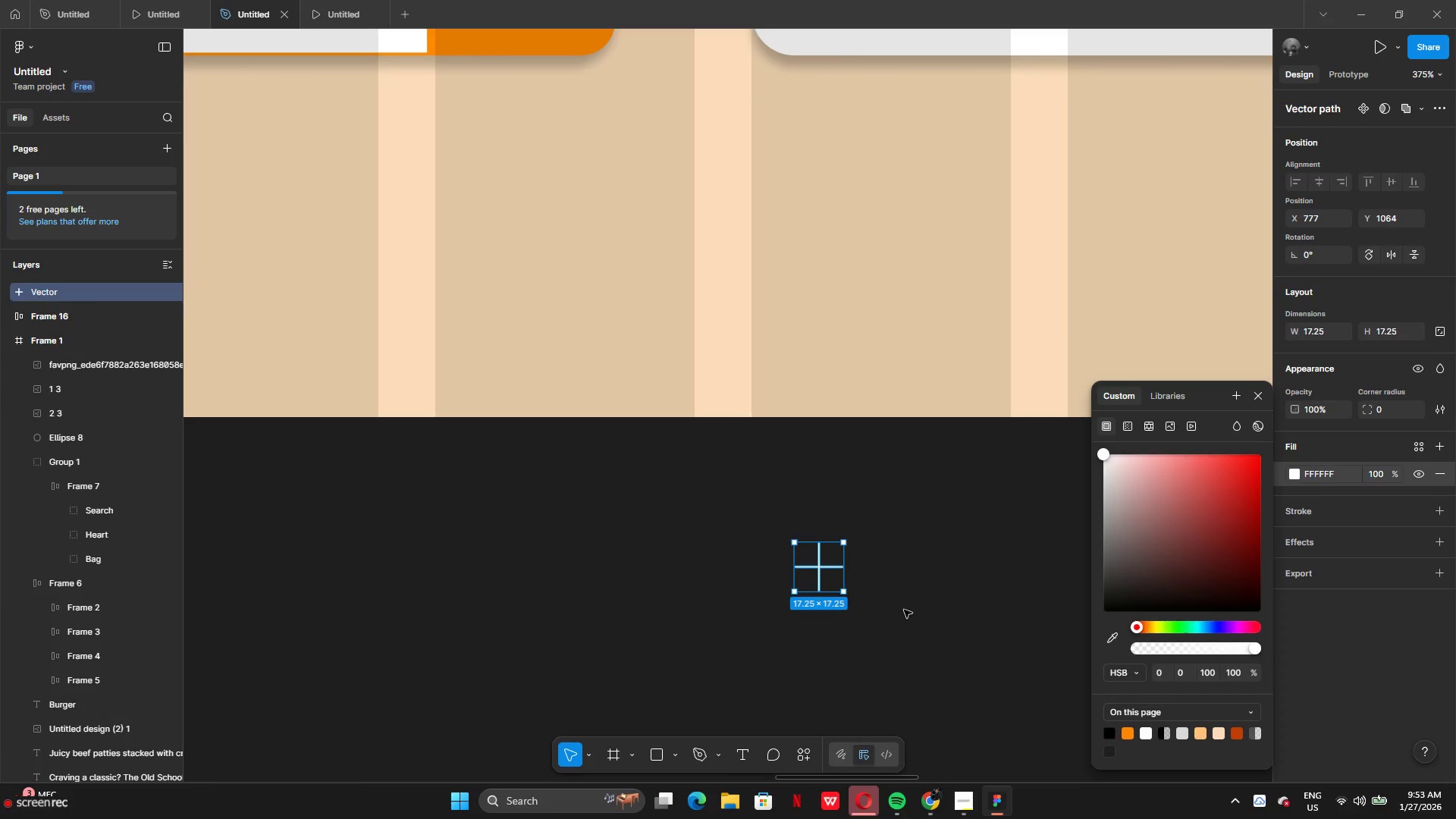 
left_click([904, 610])
 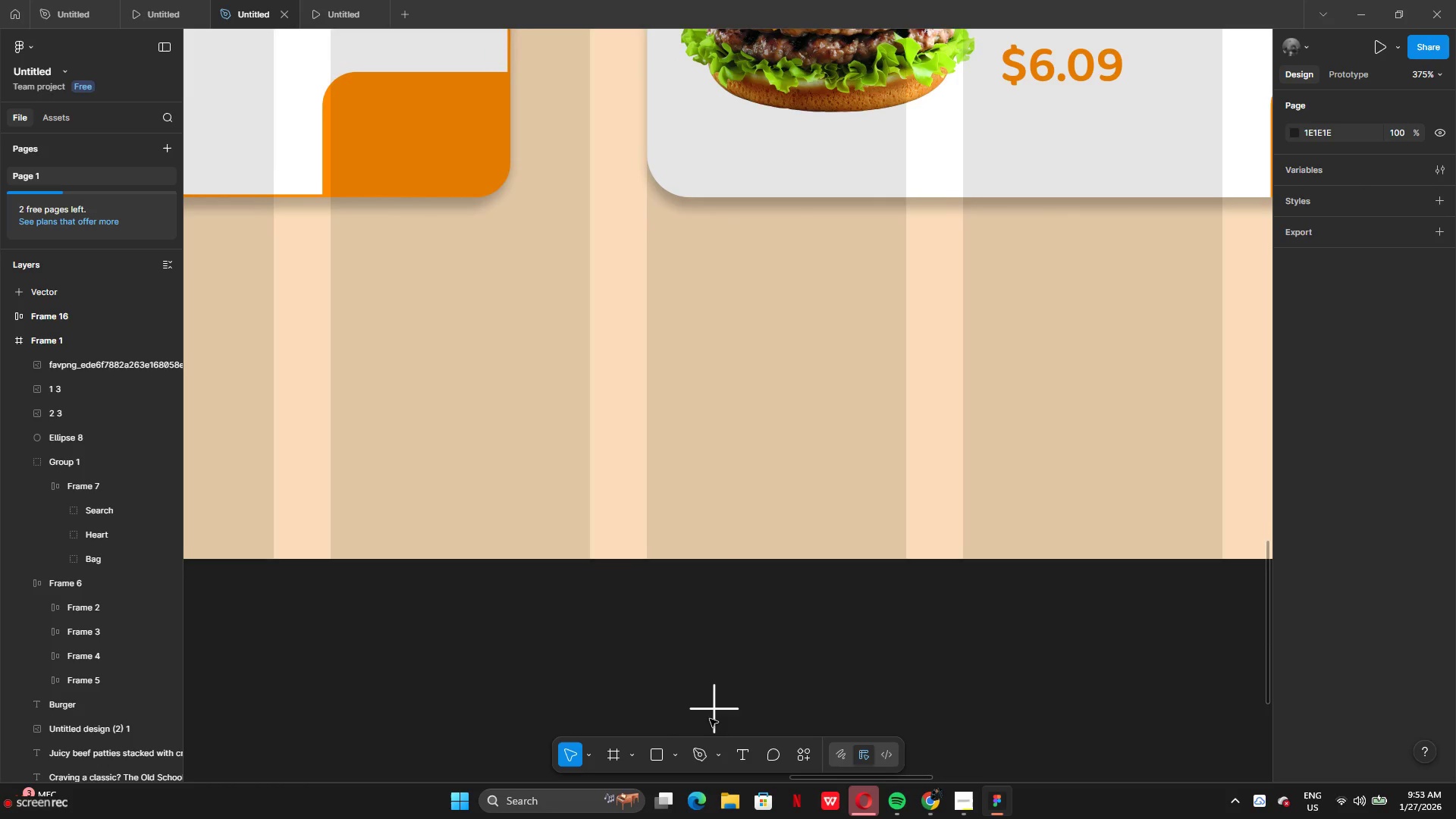 
left_click_drag(start_coordinate=[723, 706], to_coordinate=[425, 128])
 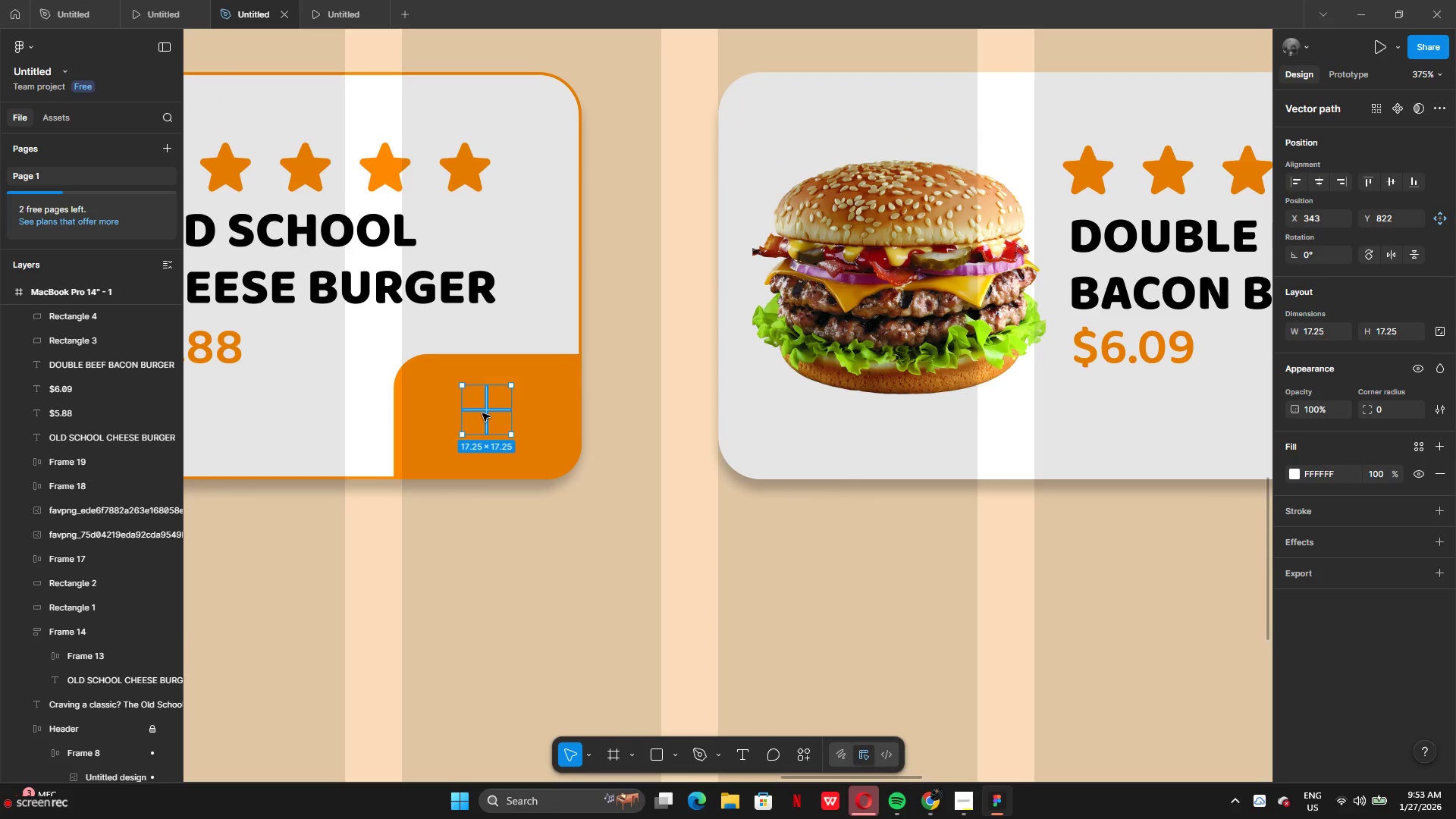 
left_click_drag(start_coordinate=[487, 410], to_coordinate=[488, 419])
 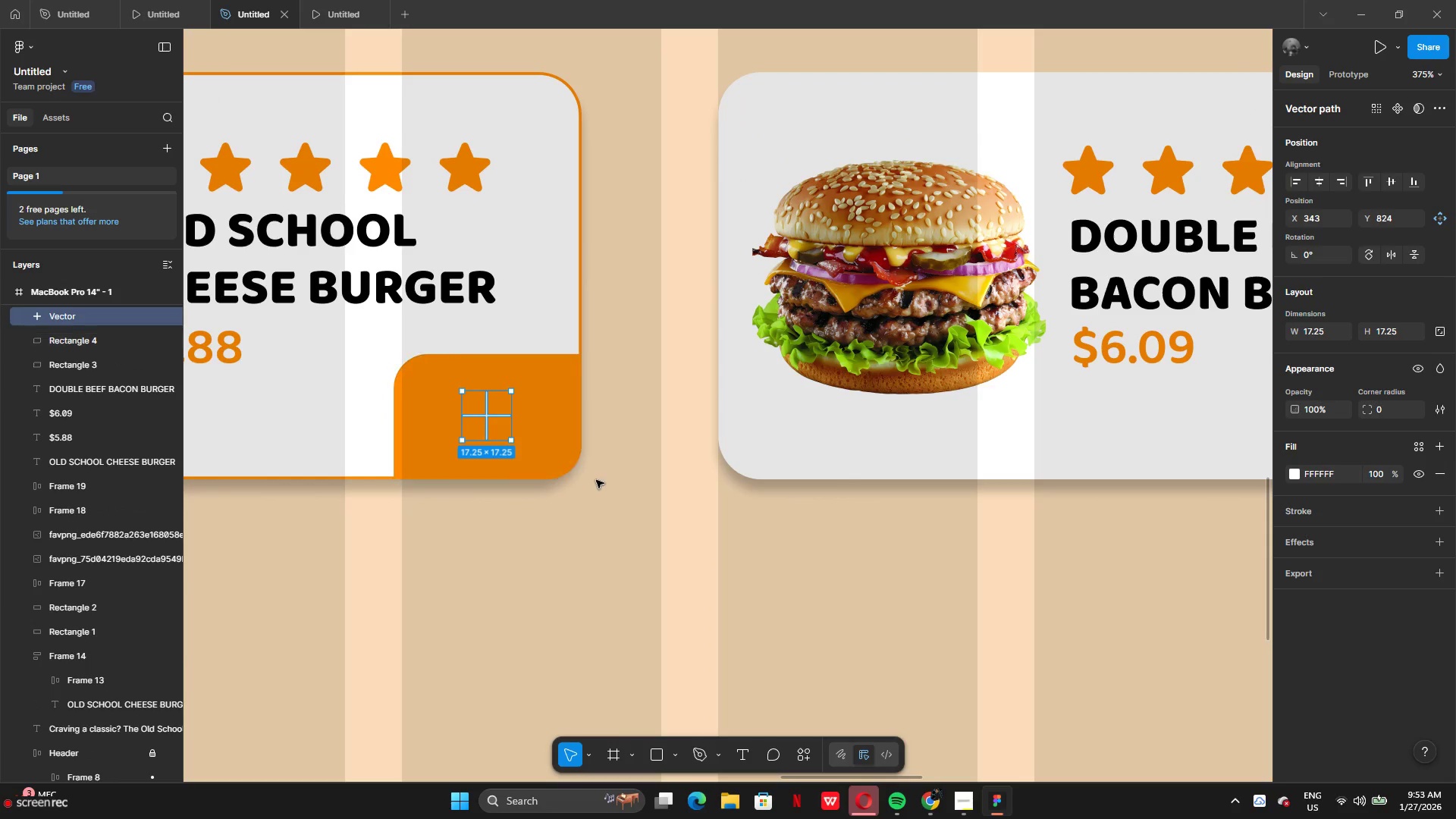 
left_click([596, 480])
 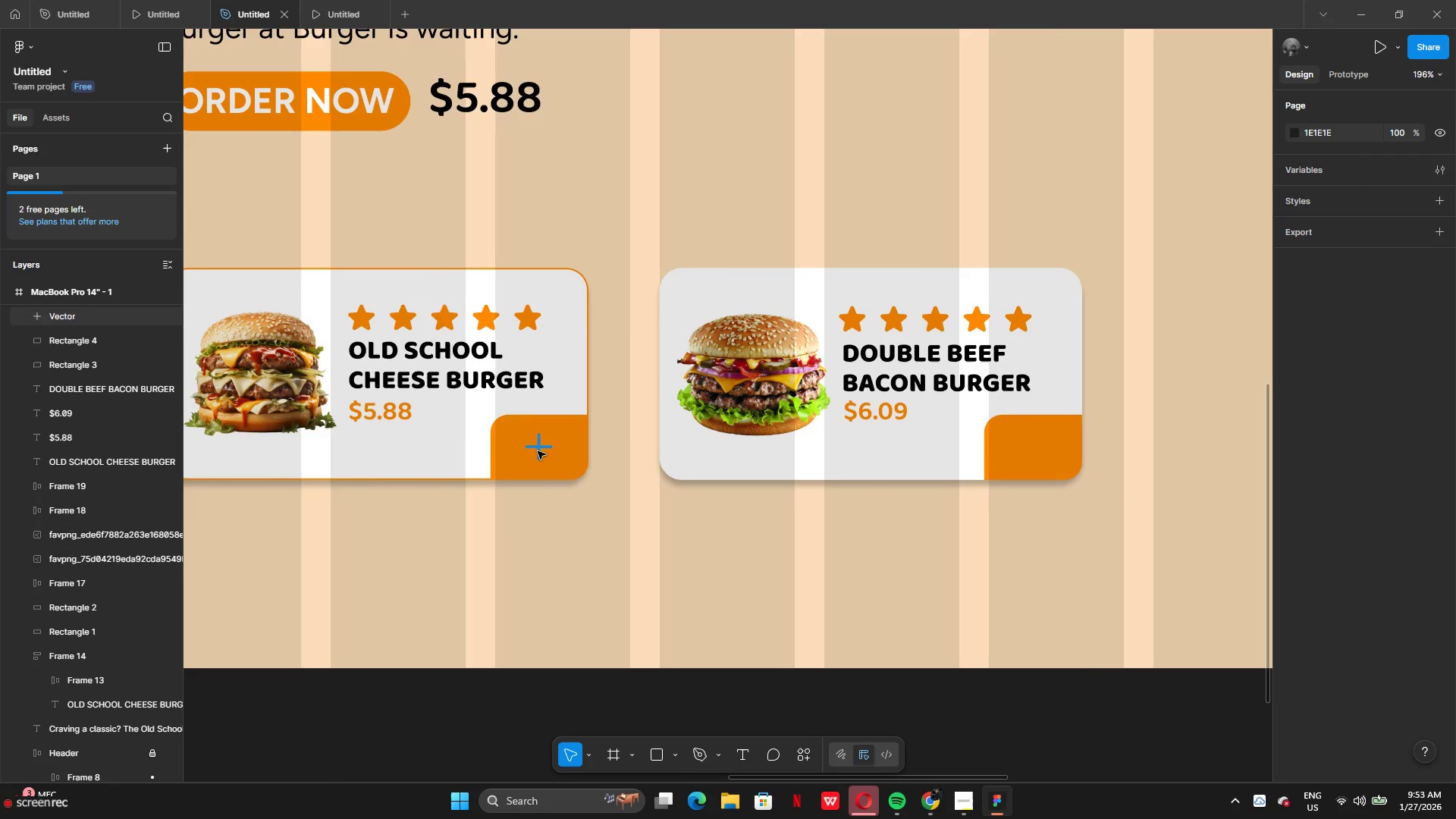 
hold_key(key=AltLeft, duration=12.48)
left_click_drag(start_coordinate=[538, 451], to_coordinate=[1033, 453])
 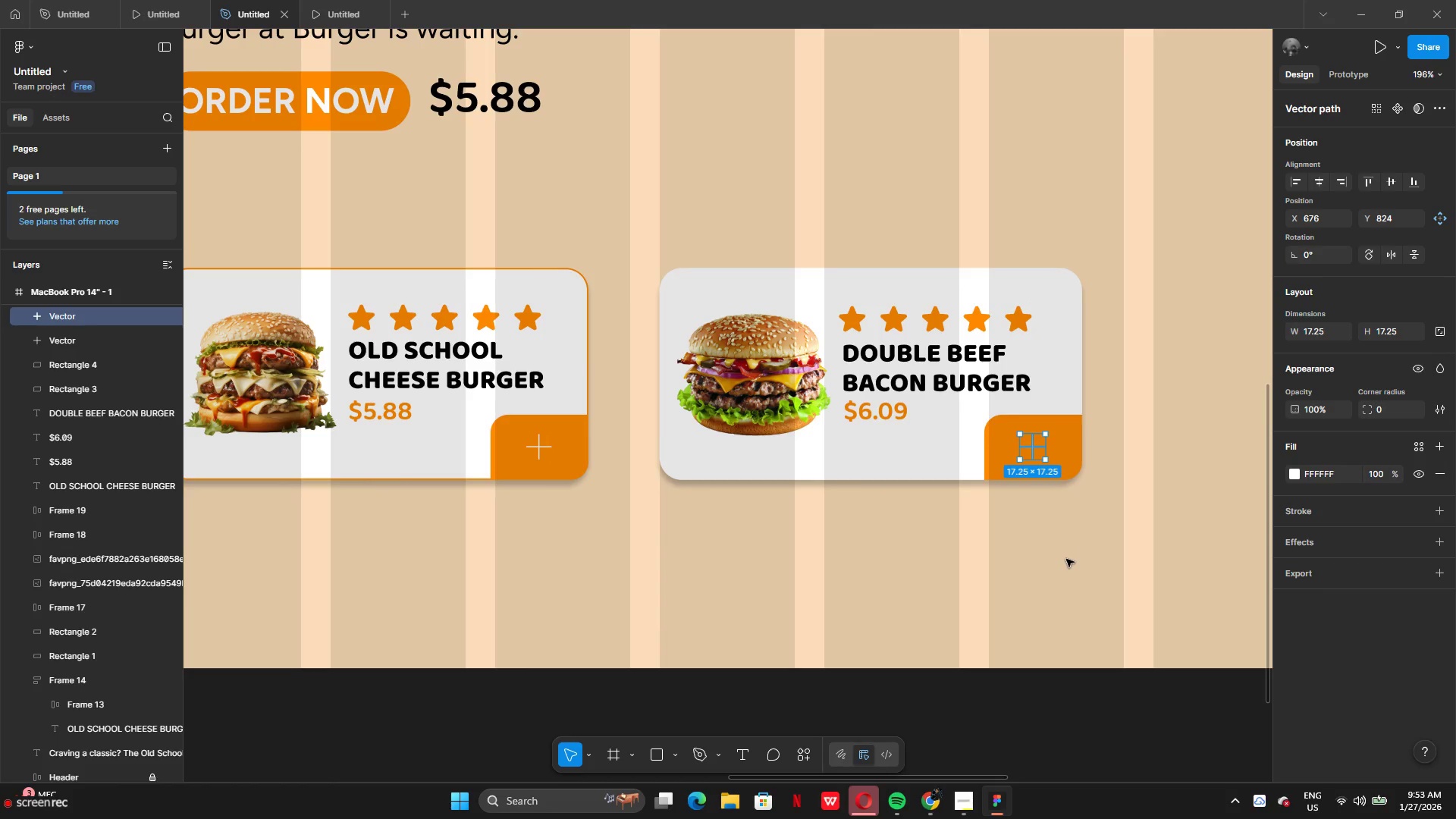 
left_click([1067, 559])
 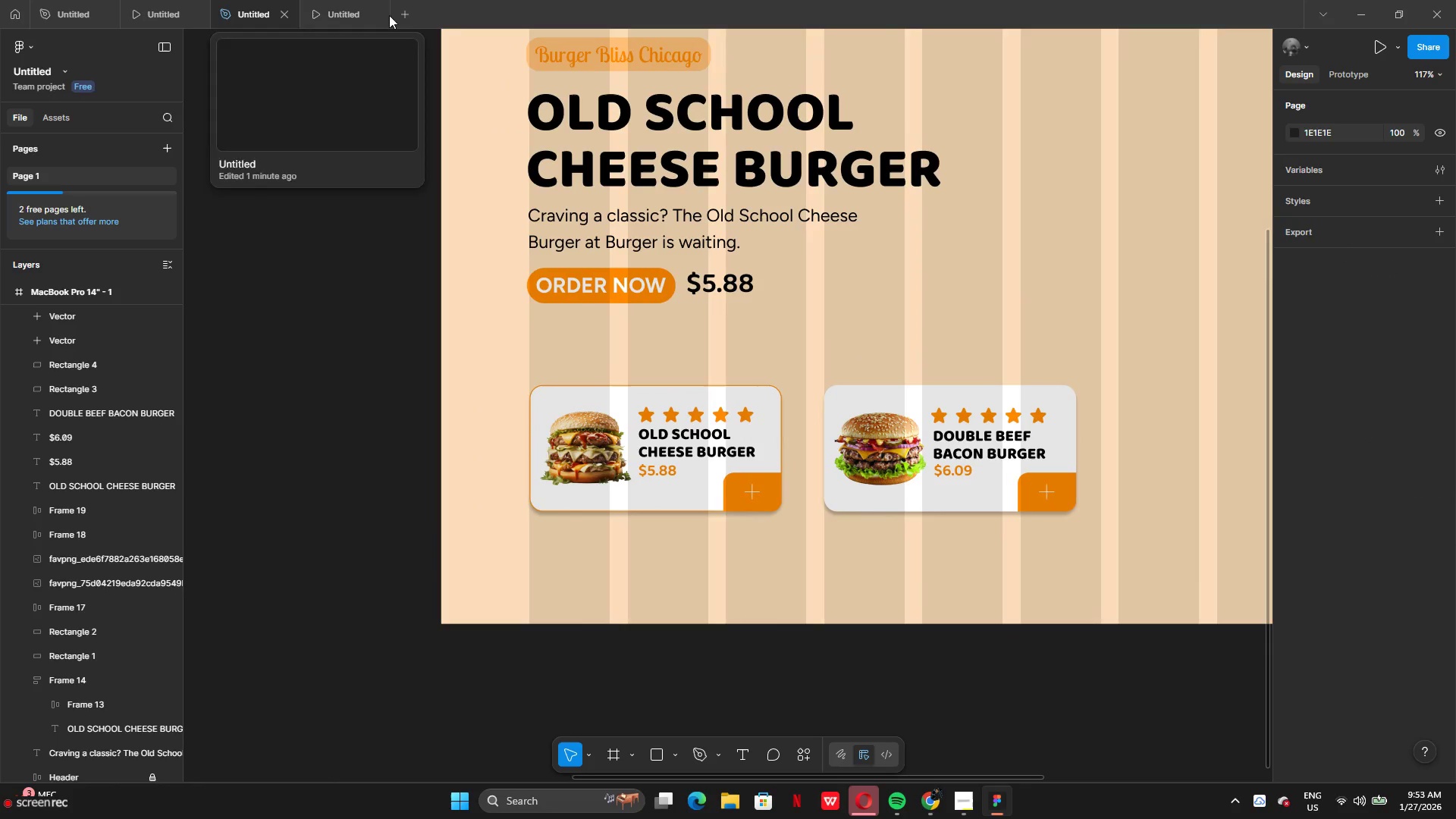 
left_click([338, 20])
 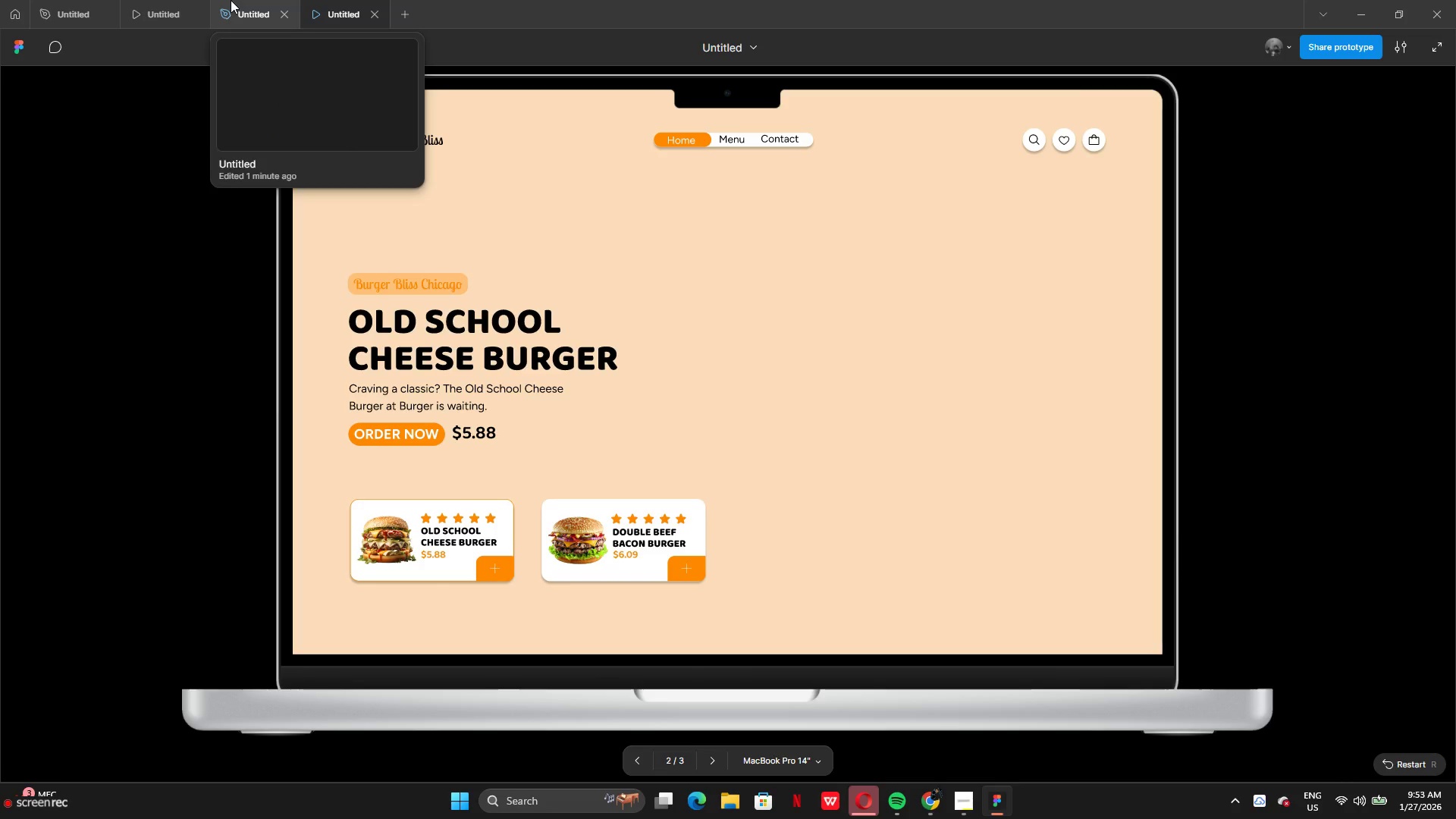 
left_click([231, 0])
 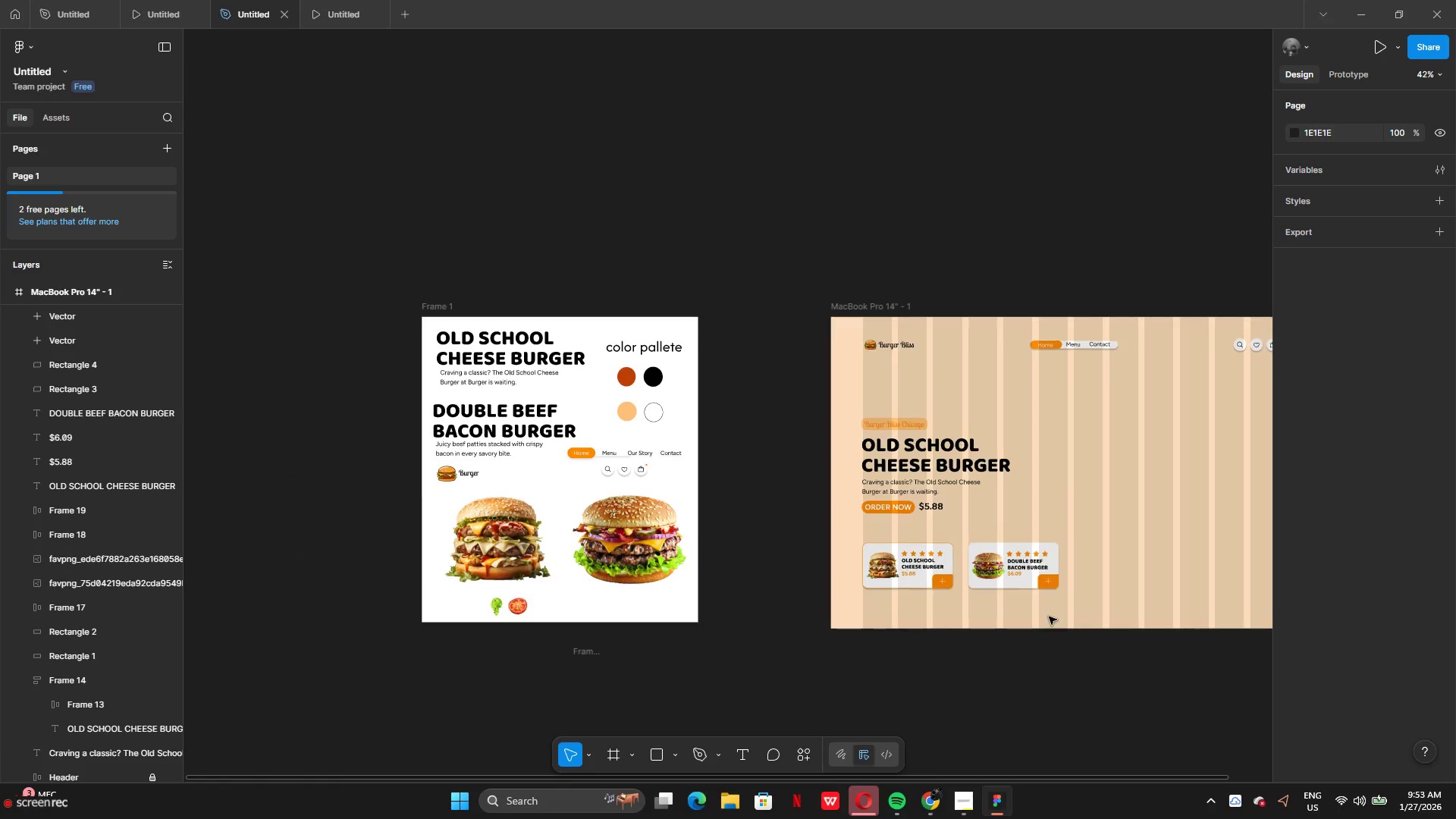 
left_click([960, 805])